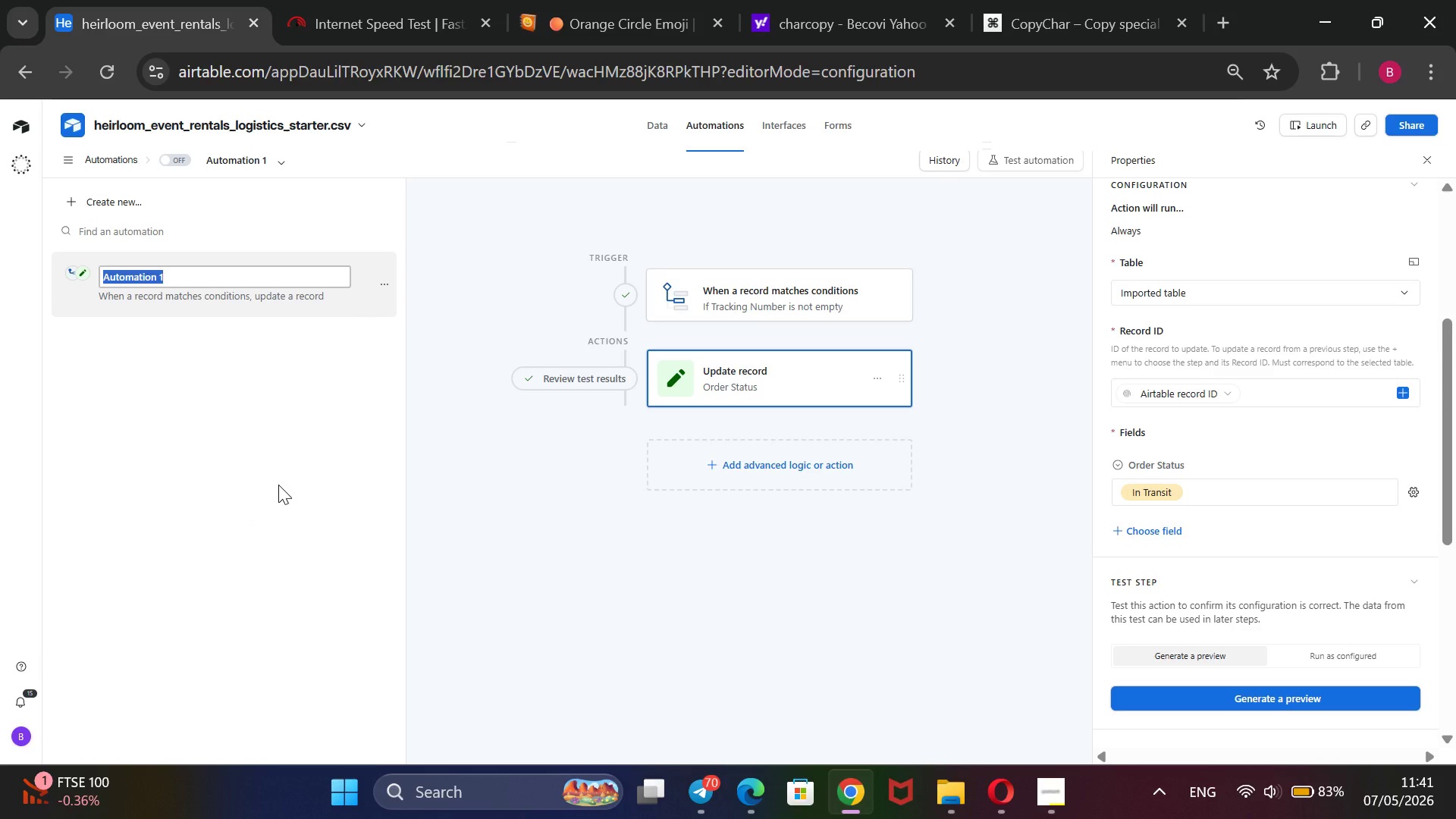 
type(In Transit)
 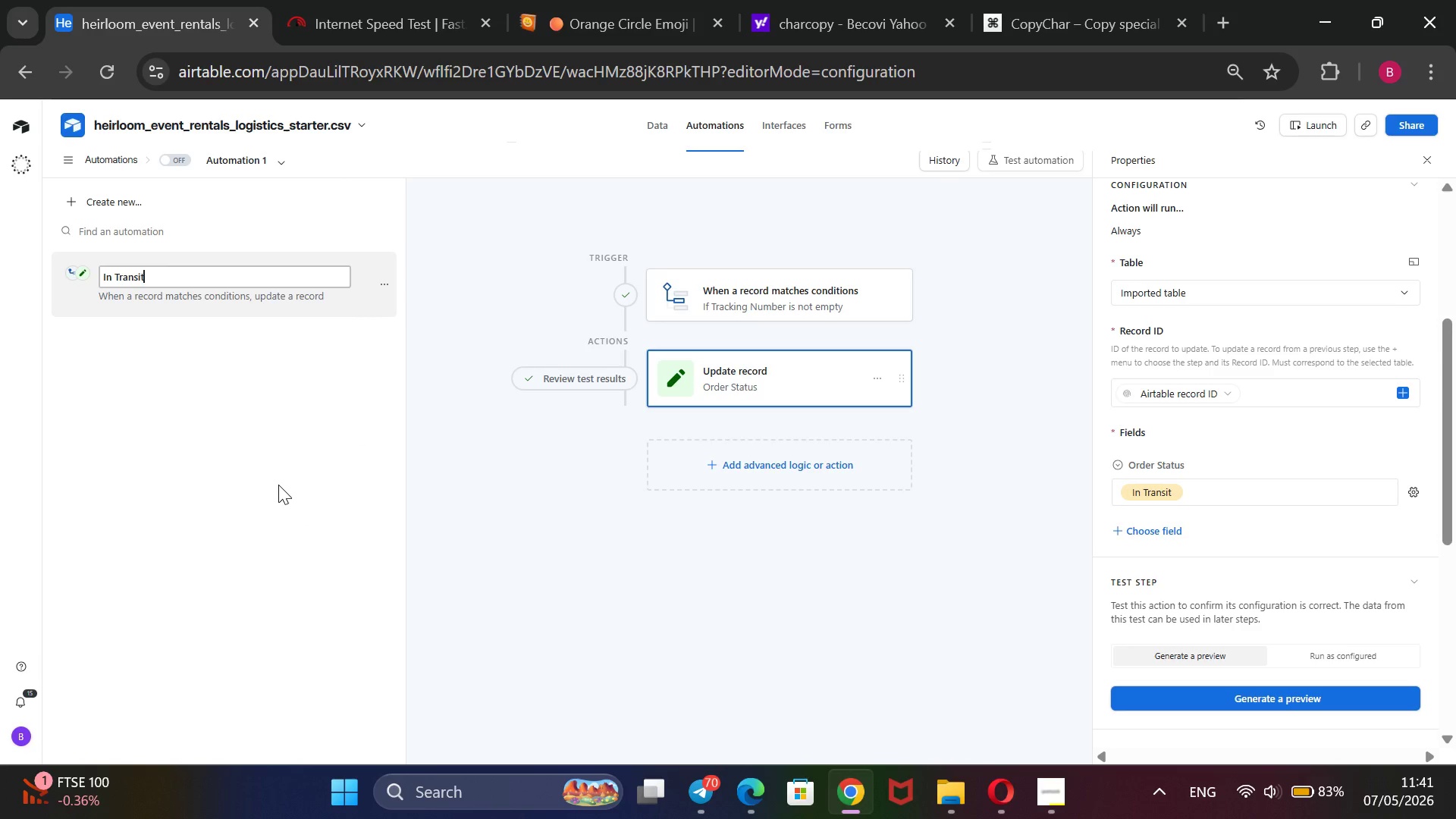 
key(Enter)
 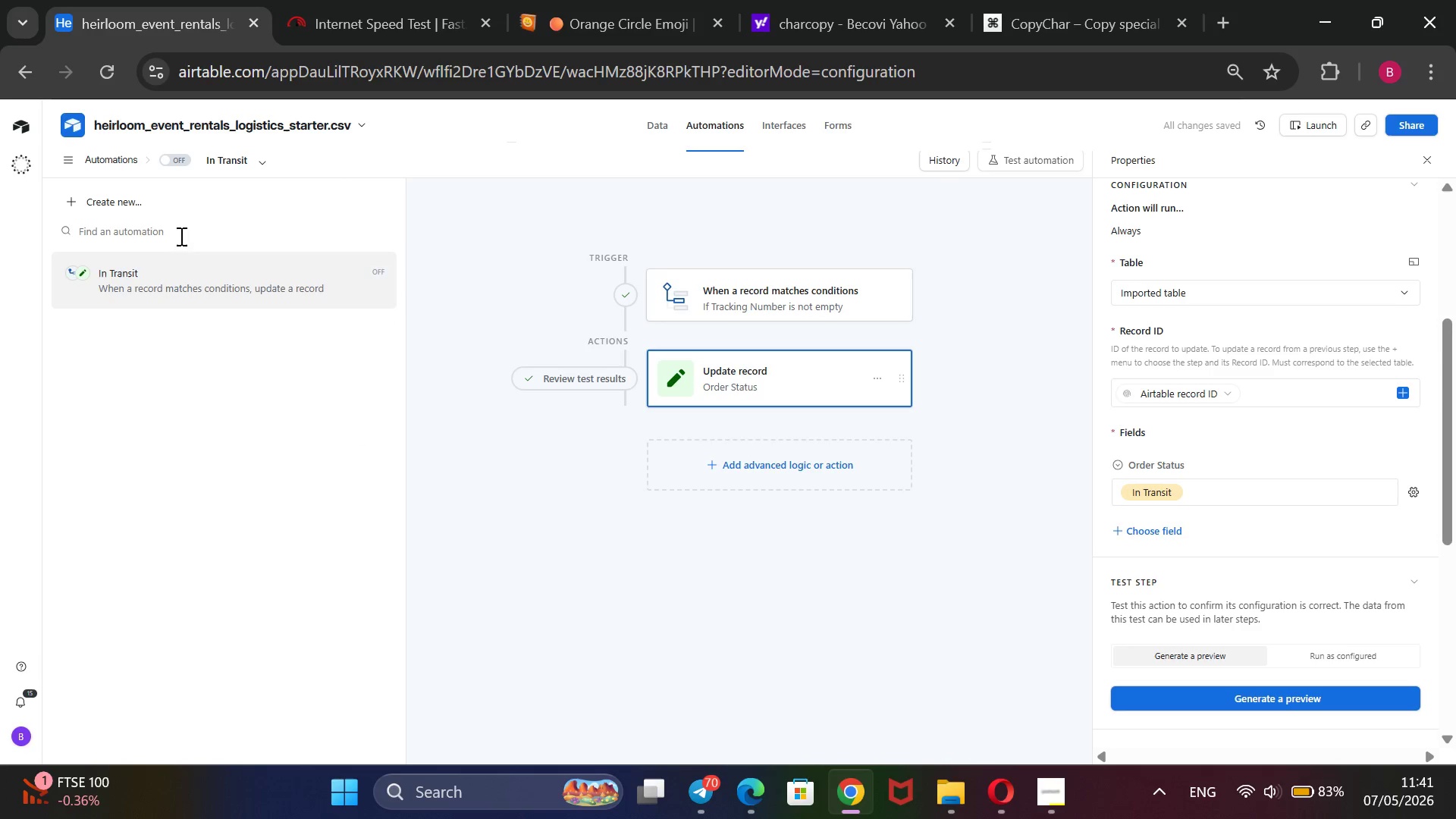 
left_click([155, 202])
 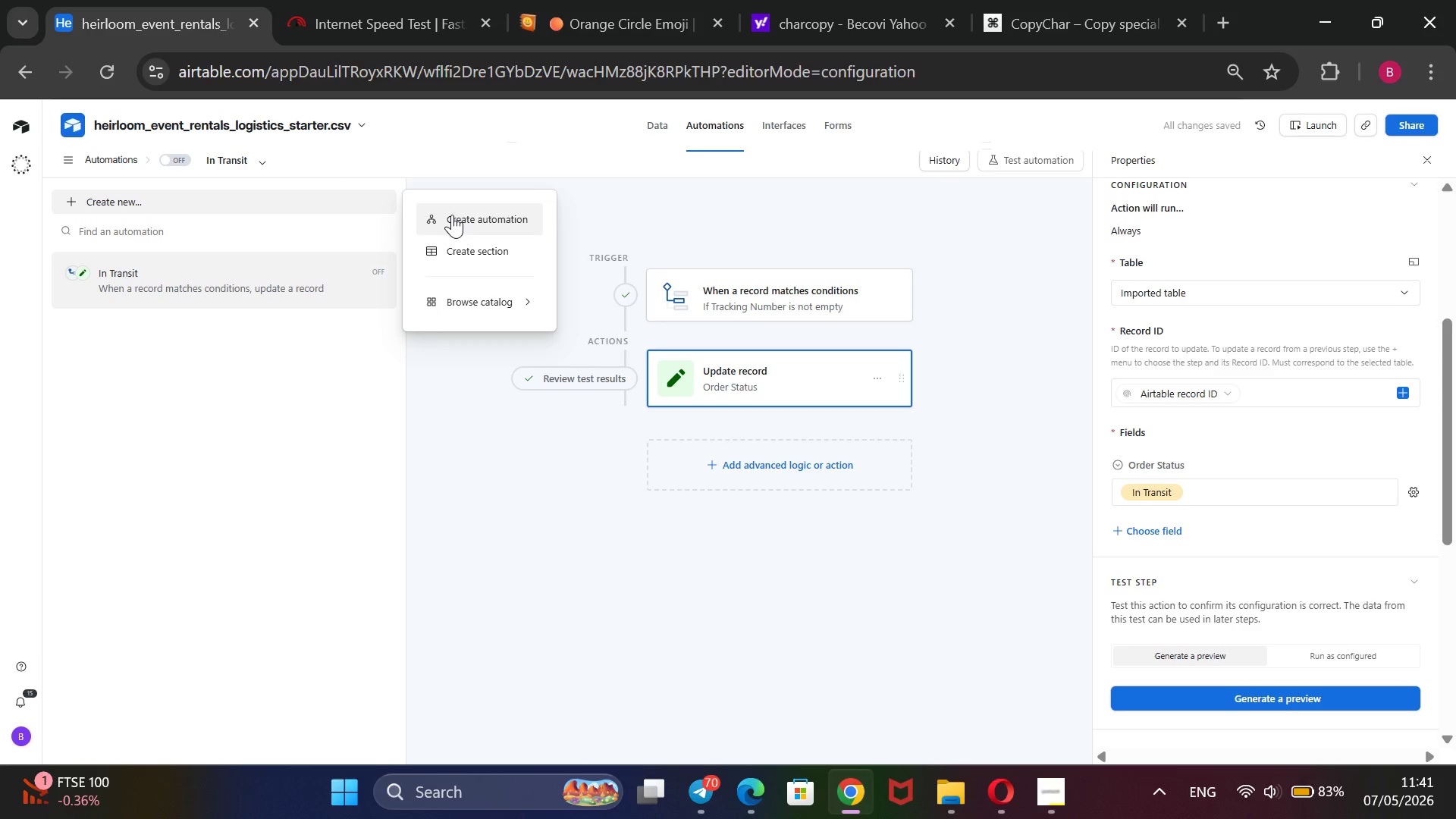 
left_click([452, 216])
 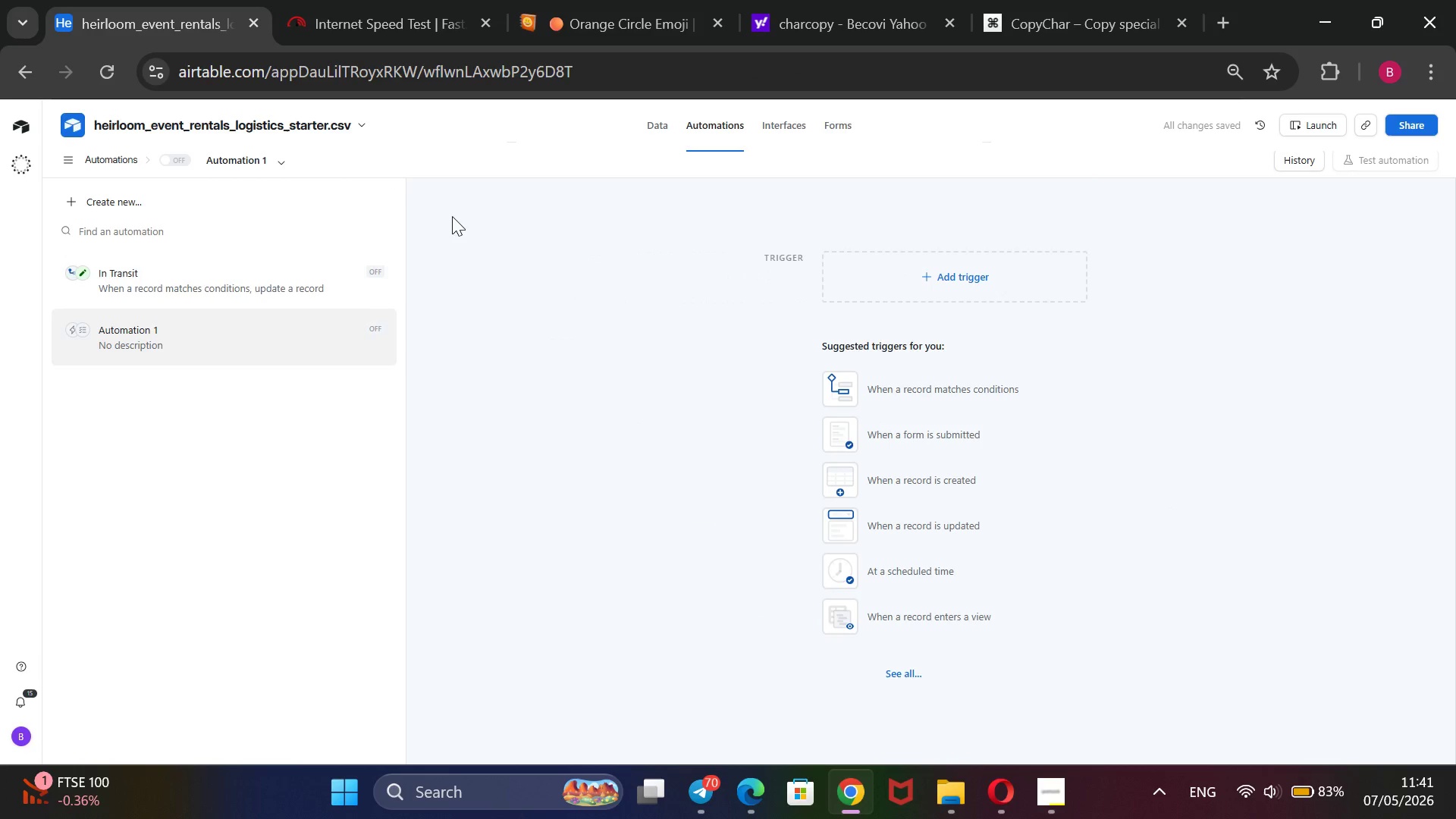 
wait(10.38)
 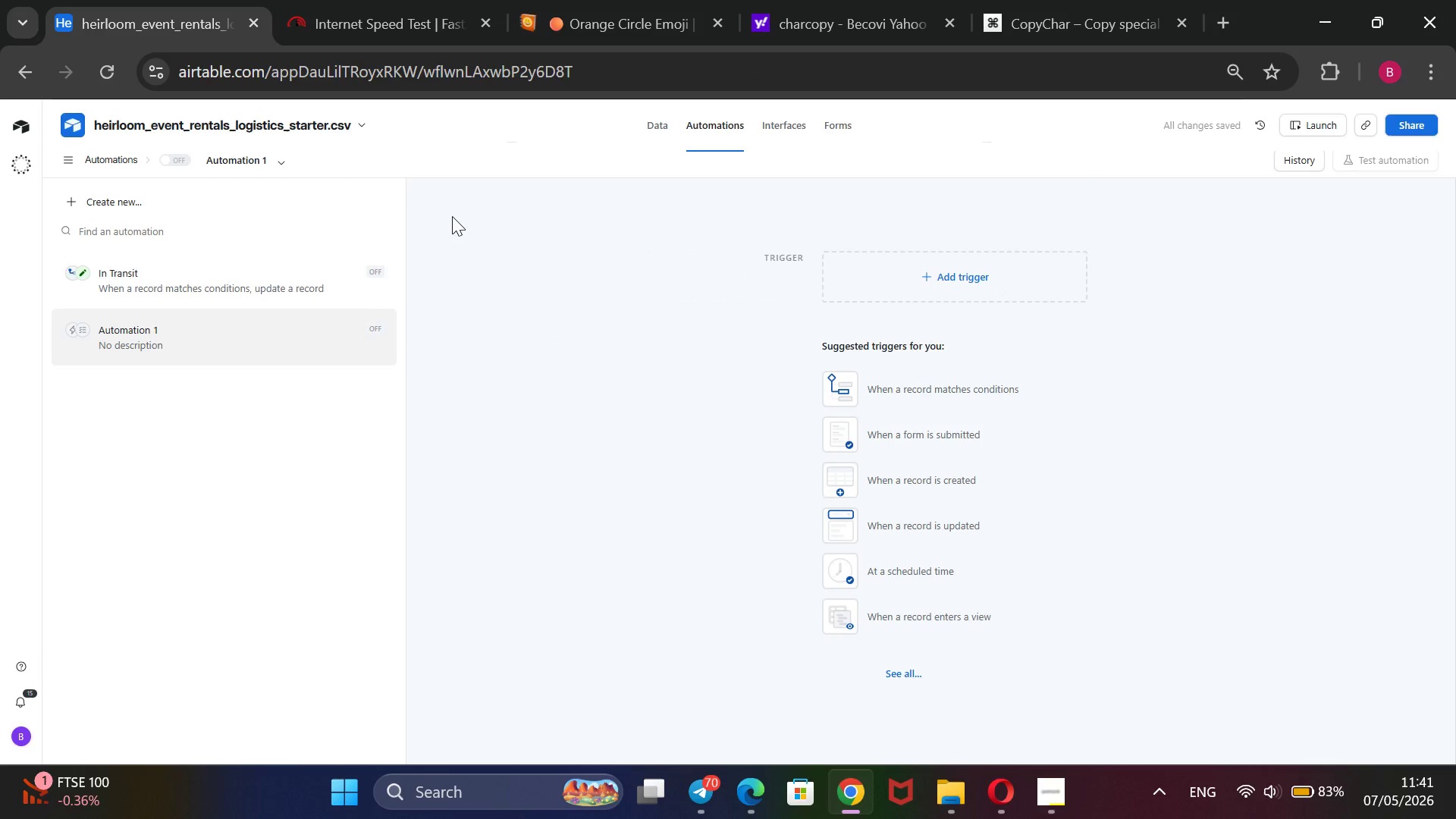 
left_click([937, 388])
 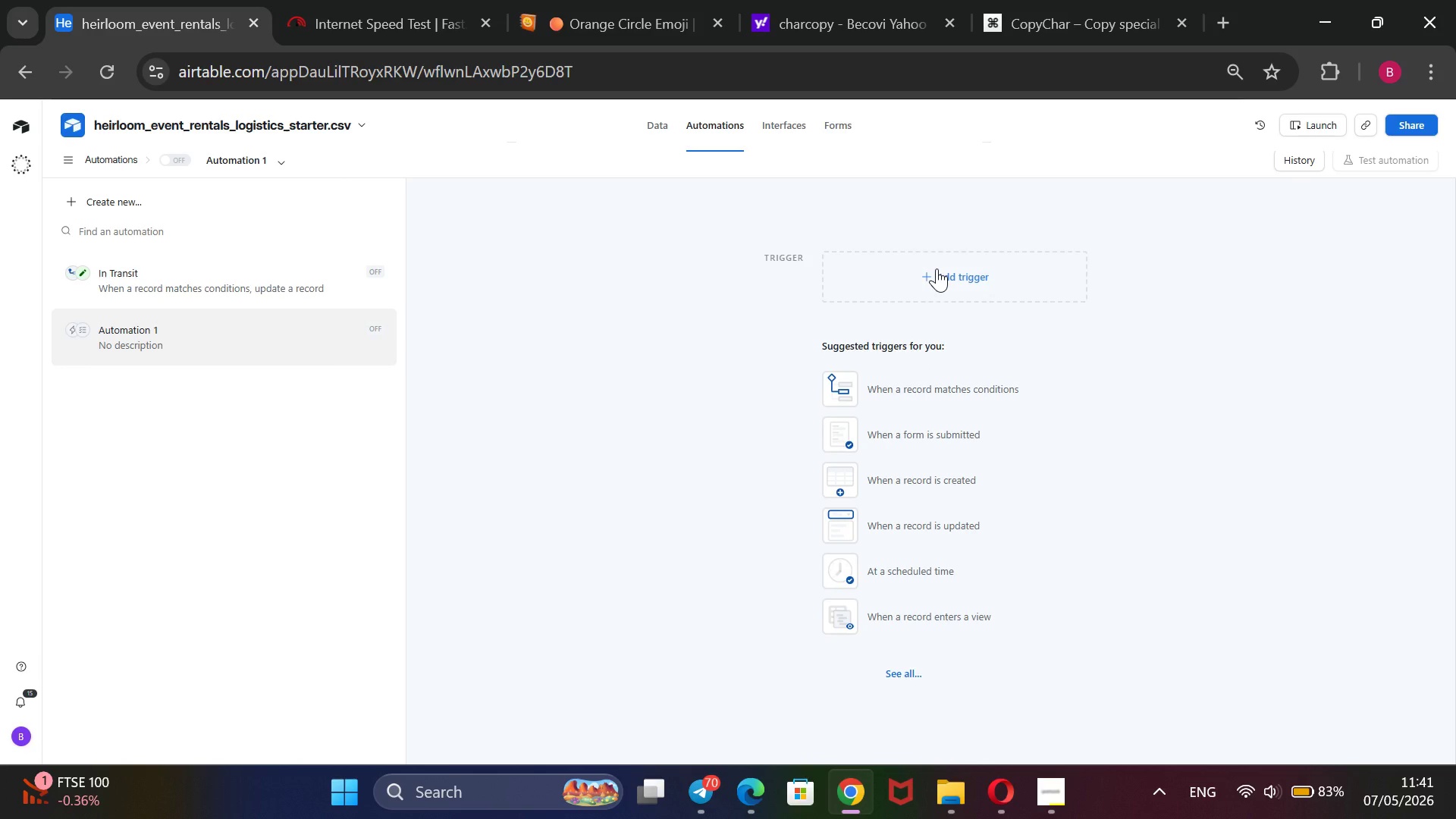 
left_click([937, 268])
 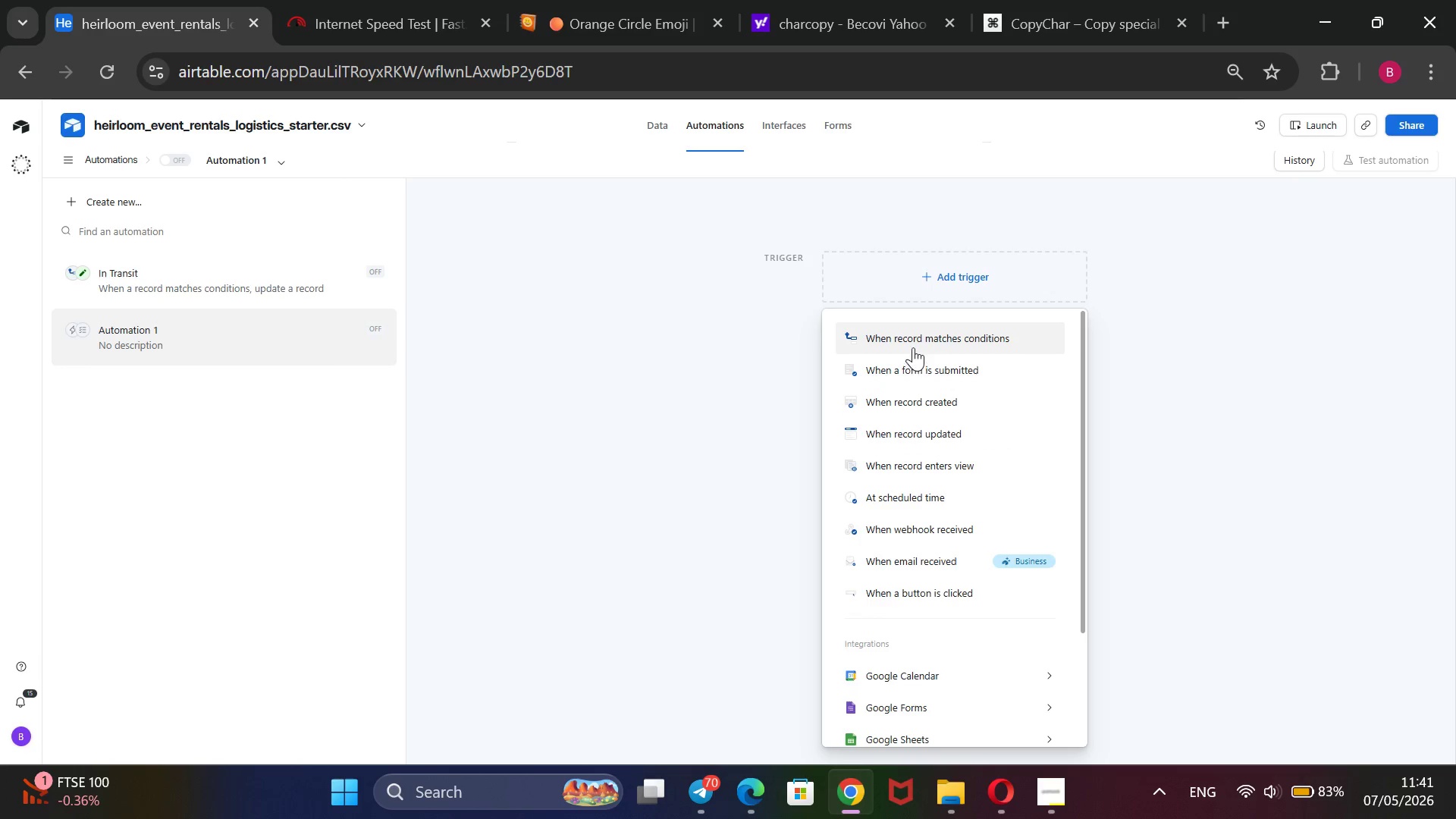 
left_click([913, 344])
 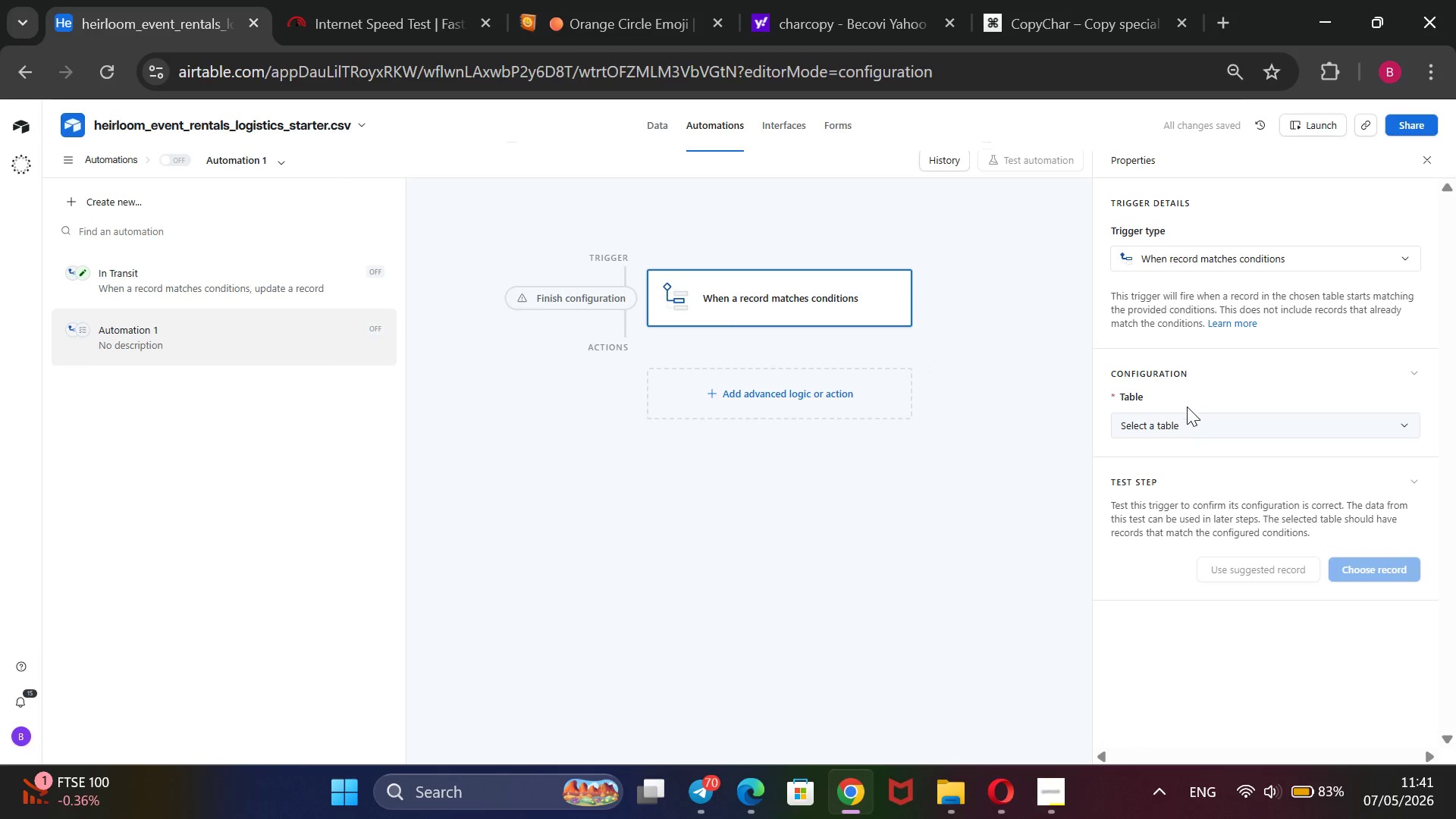 
left_click([1185, 420])
 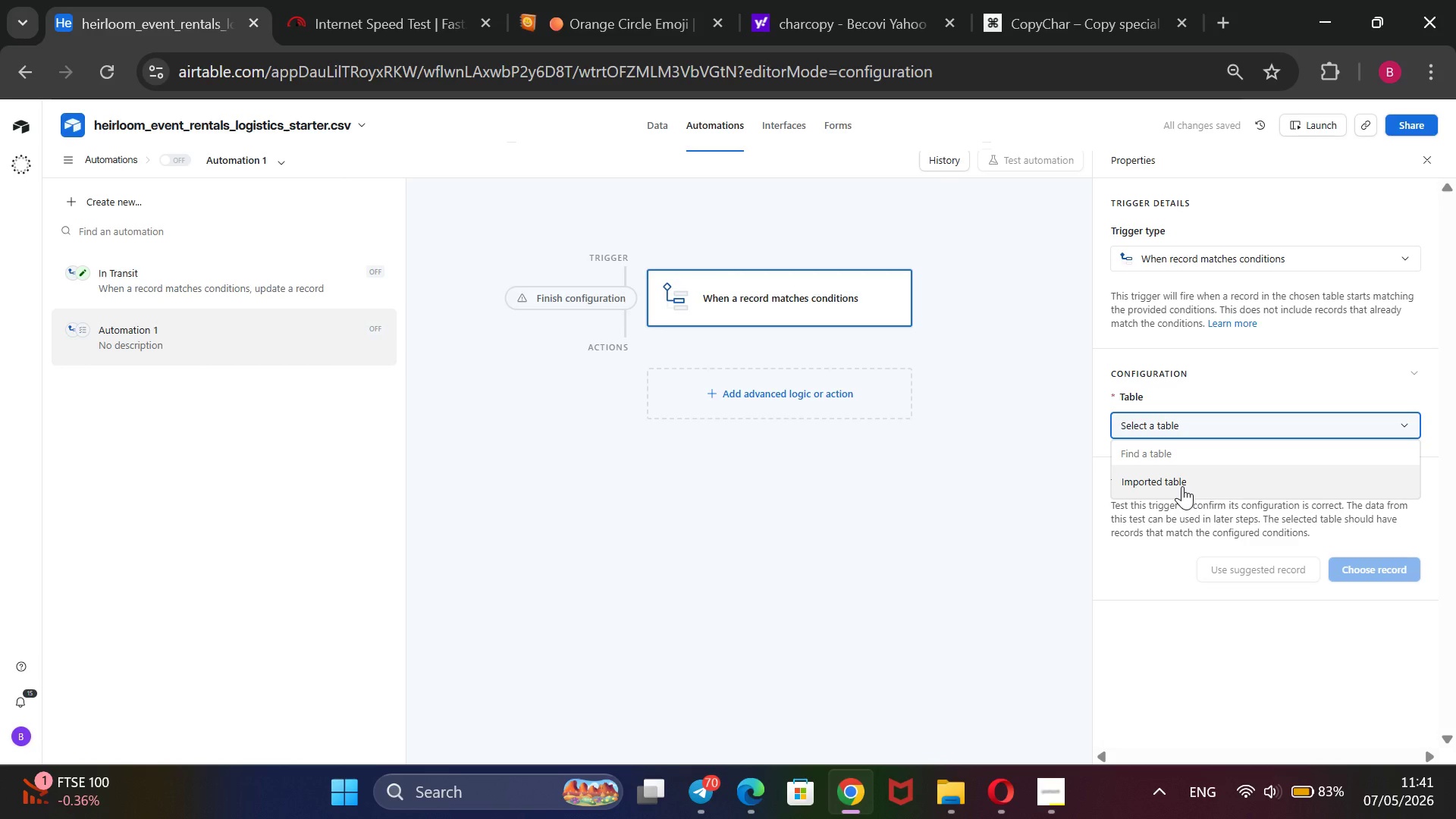 
left_click([1182, 486])
 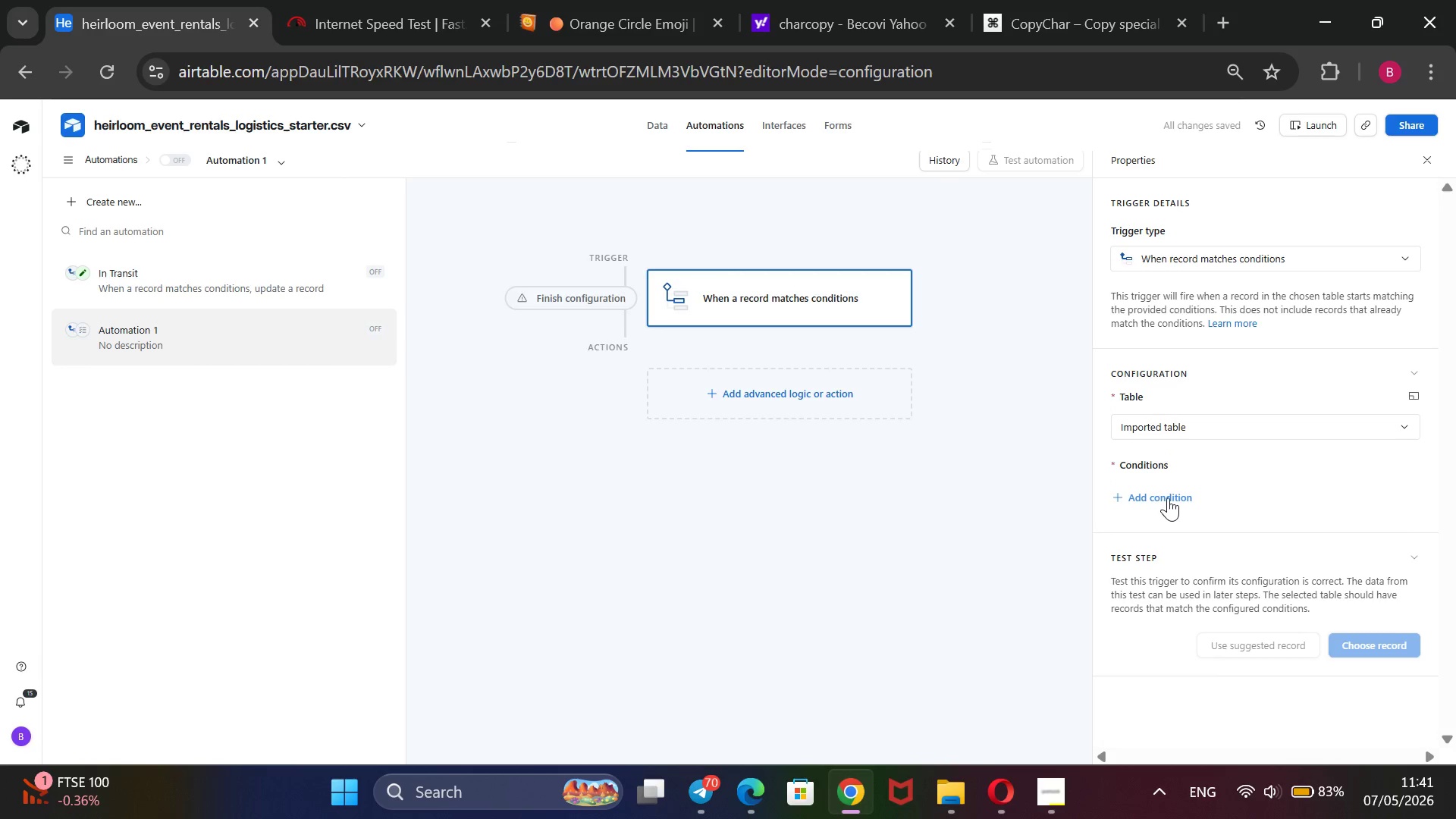 
left_click([1168, 497])
 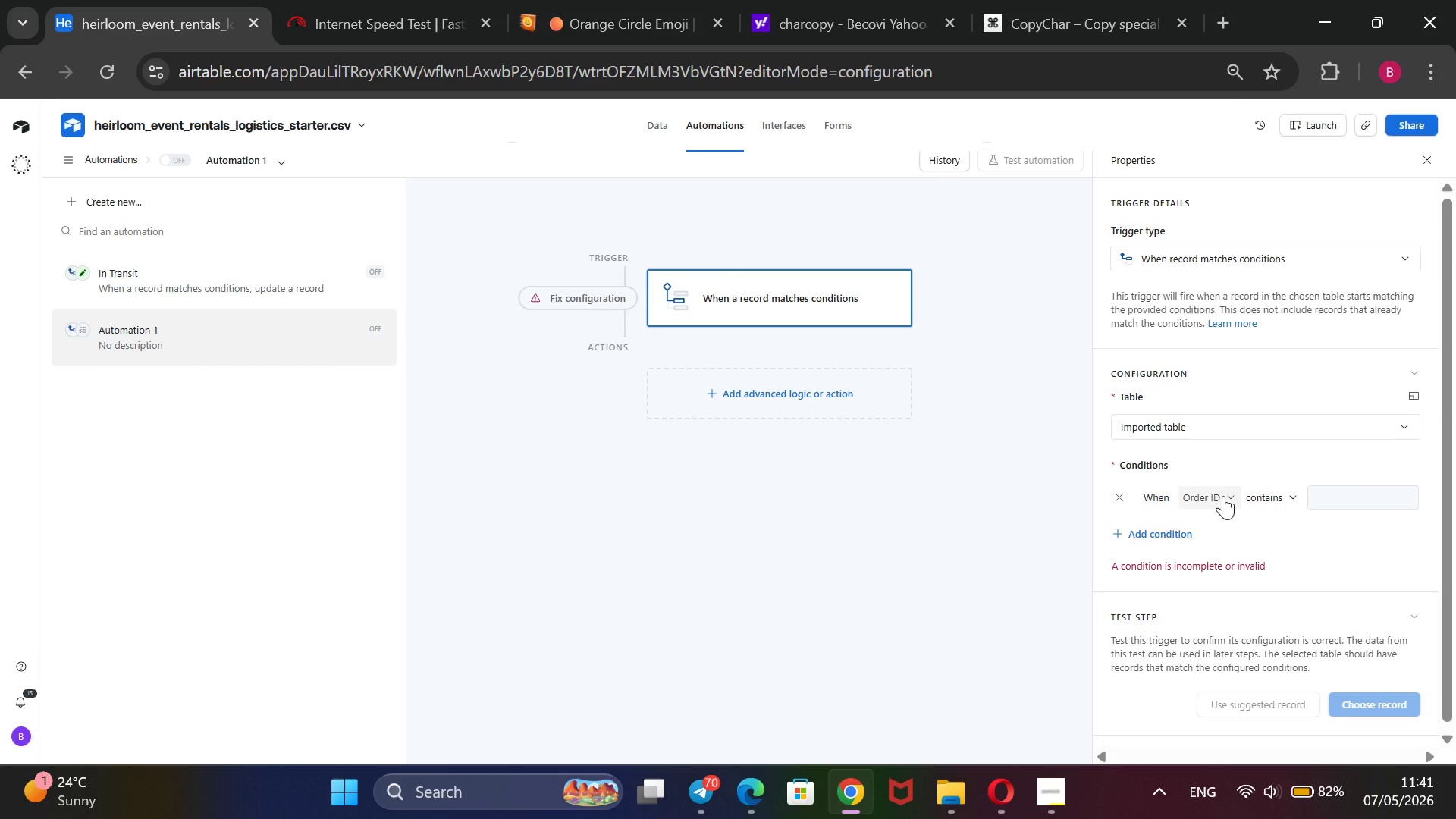 
wait(17.2)
 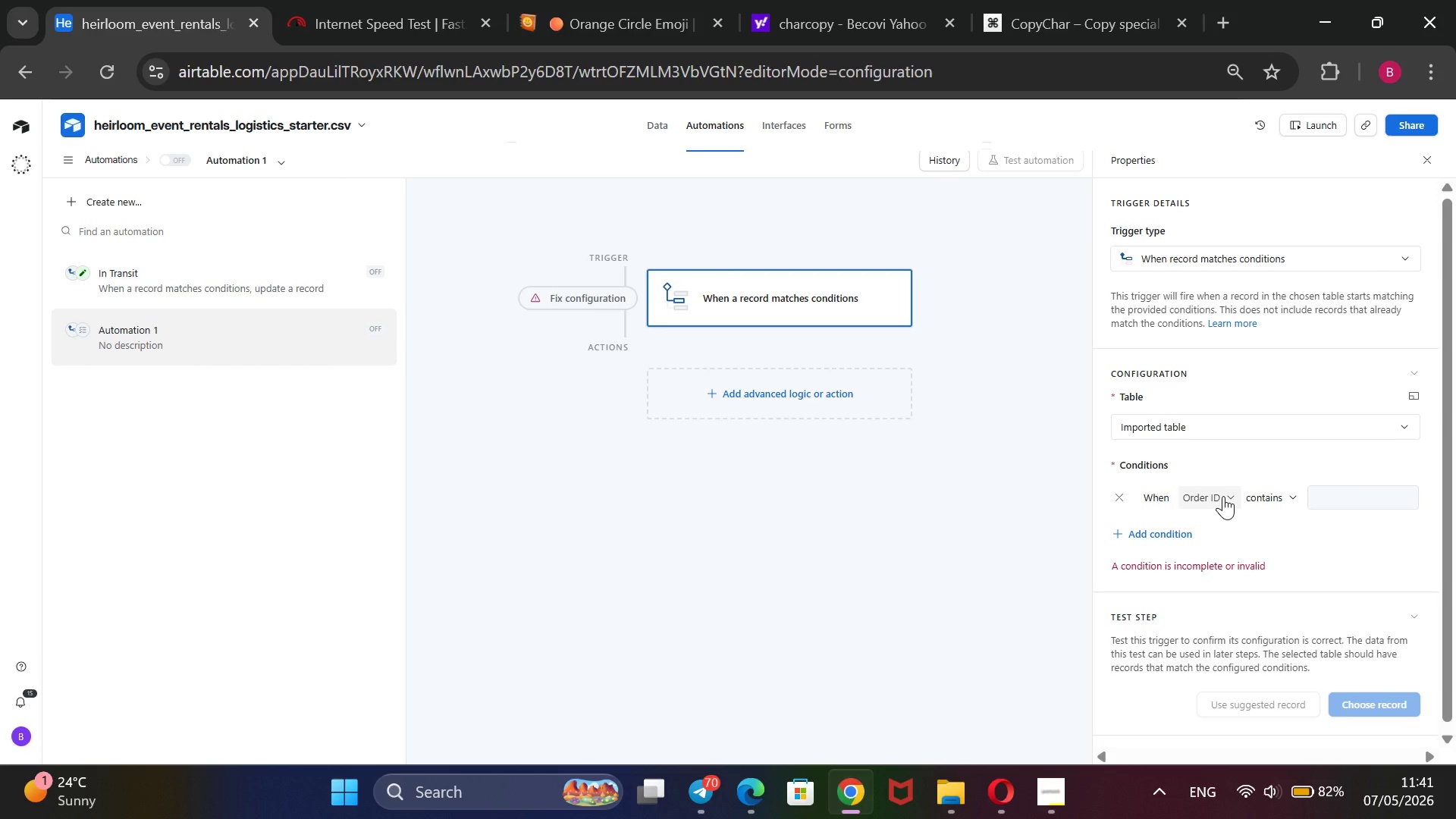 
left_click([1228, 499])
 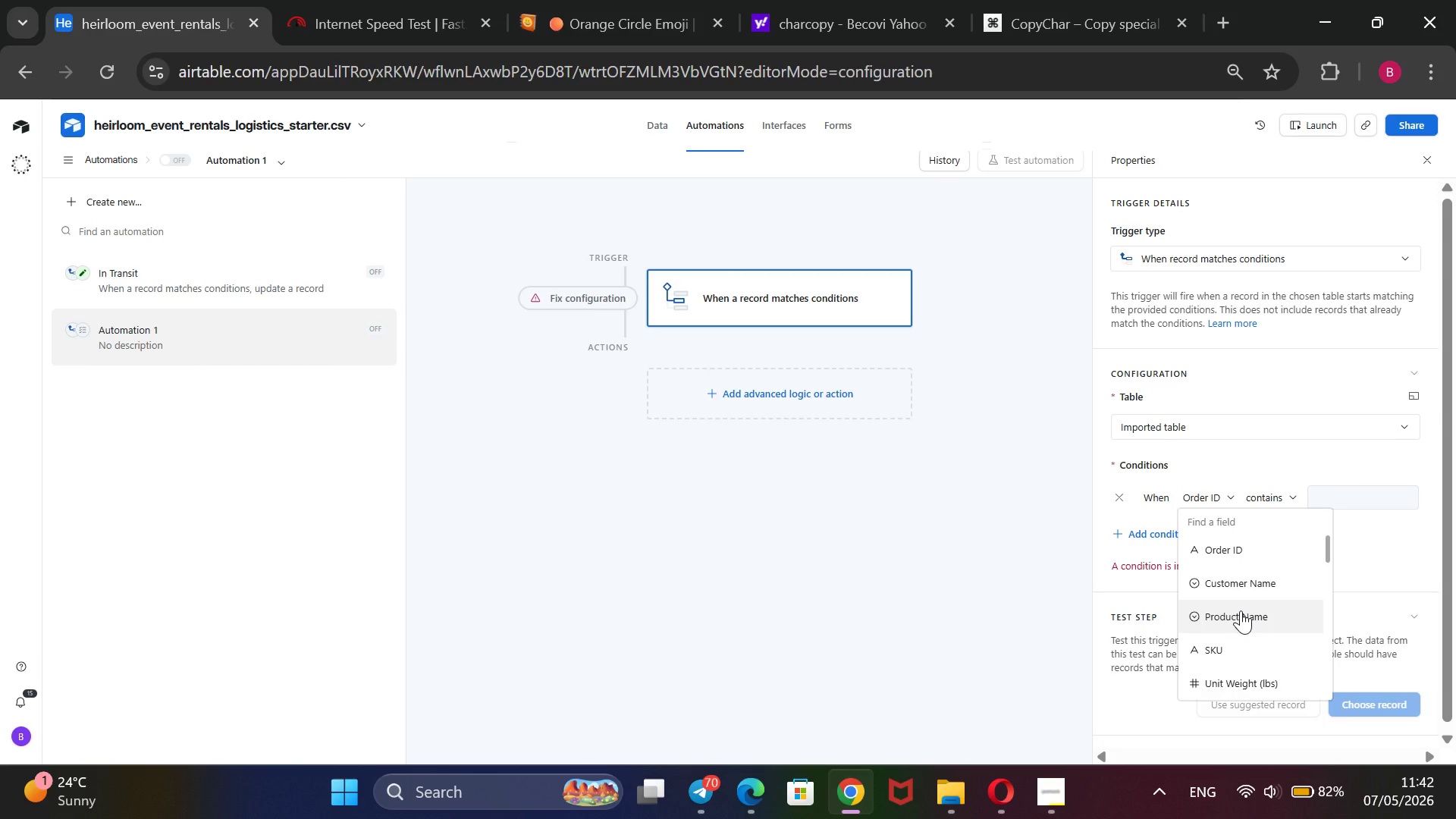 
scroll: coordinate [1241, 610], scroll_direction: down, amount: 7.0
 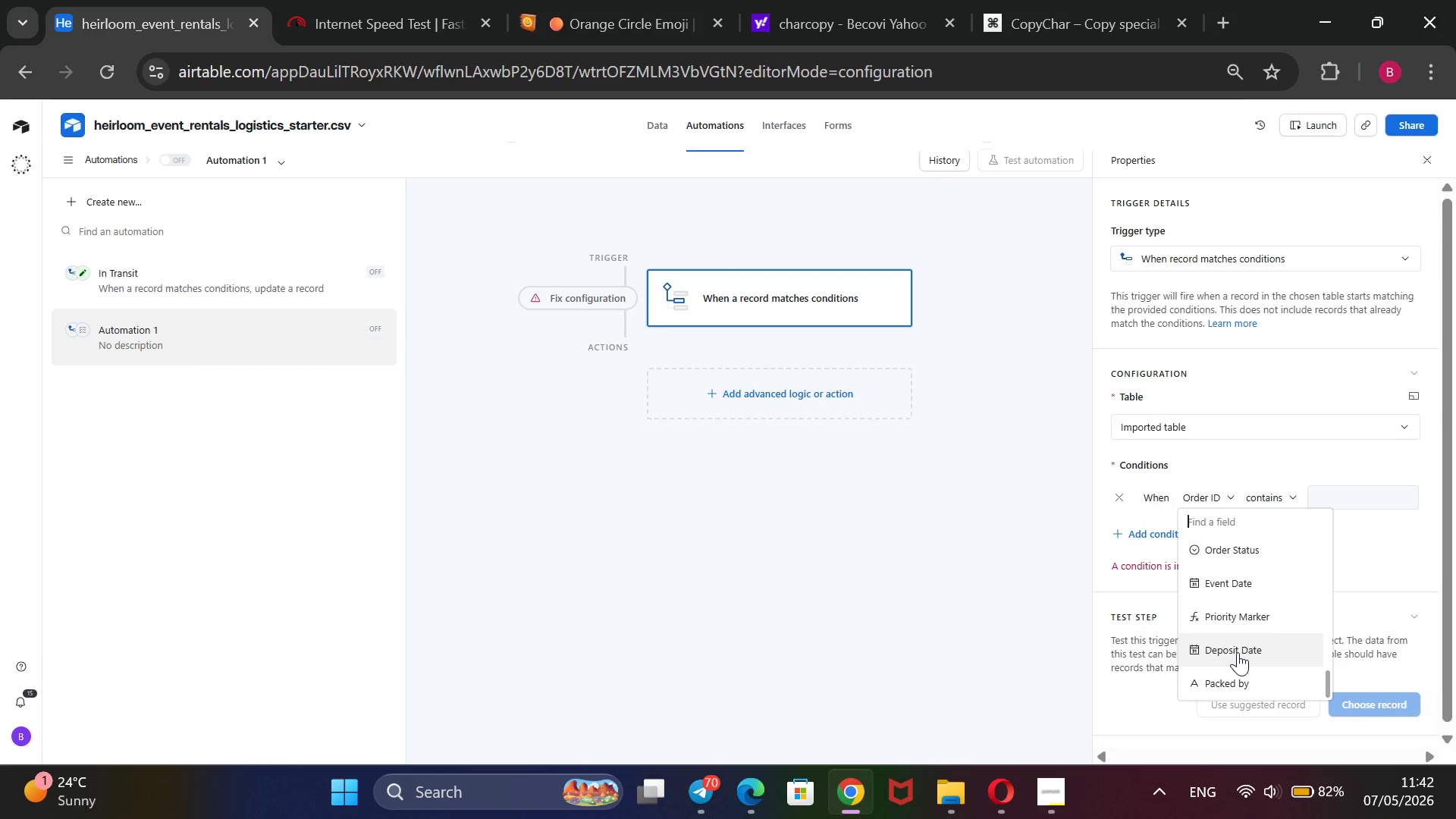 
left_click([1238, 652])
 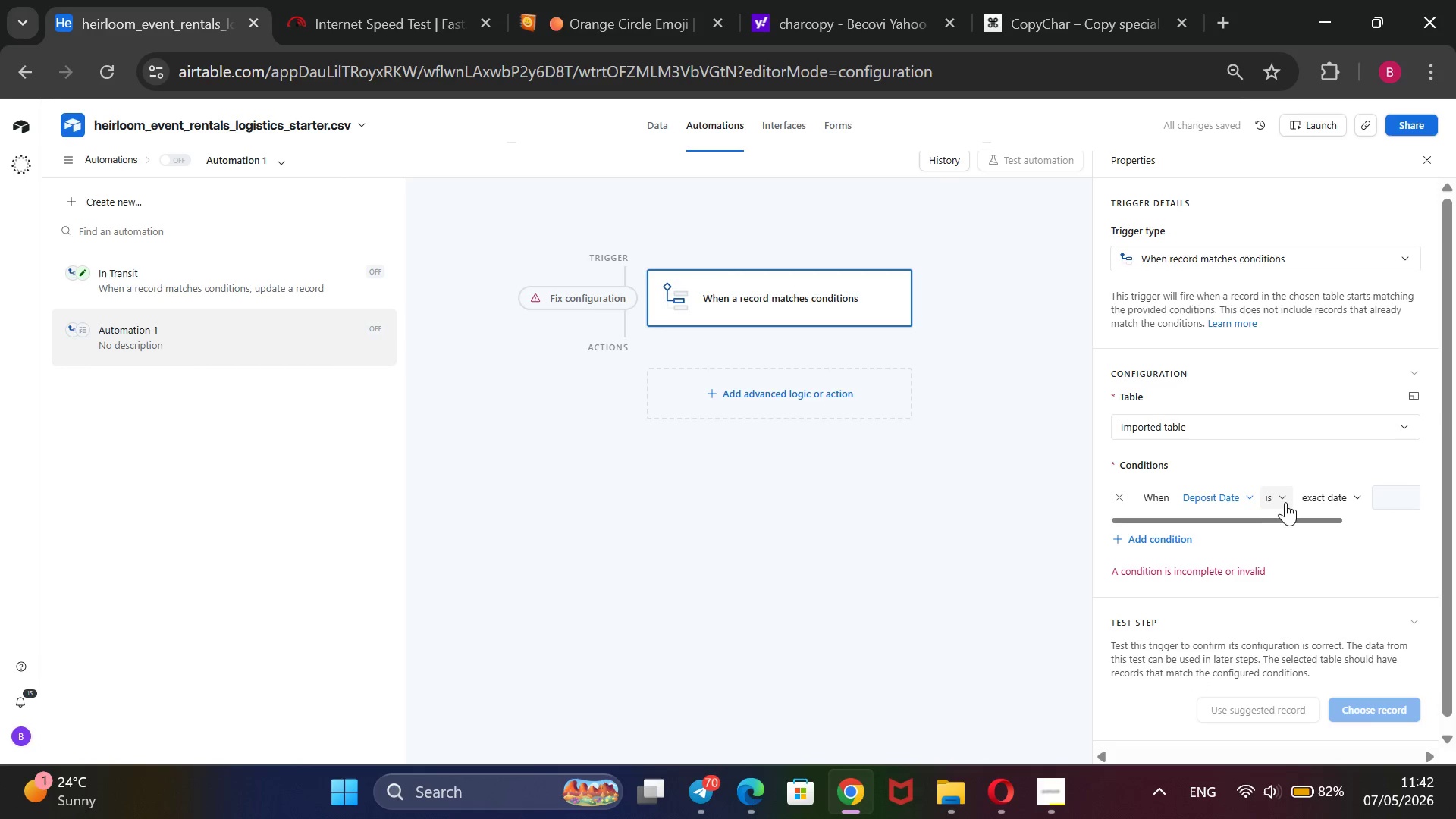 
left_click([1280, 500])
 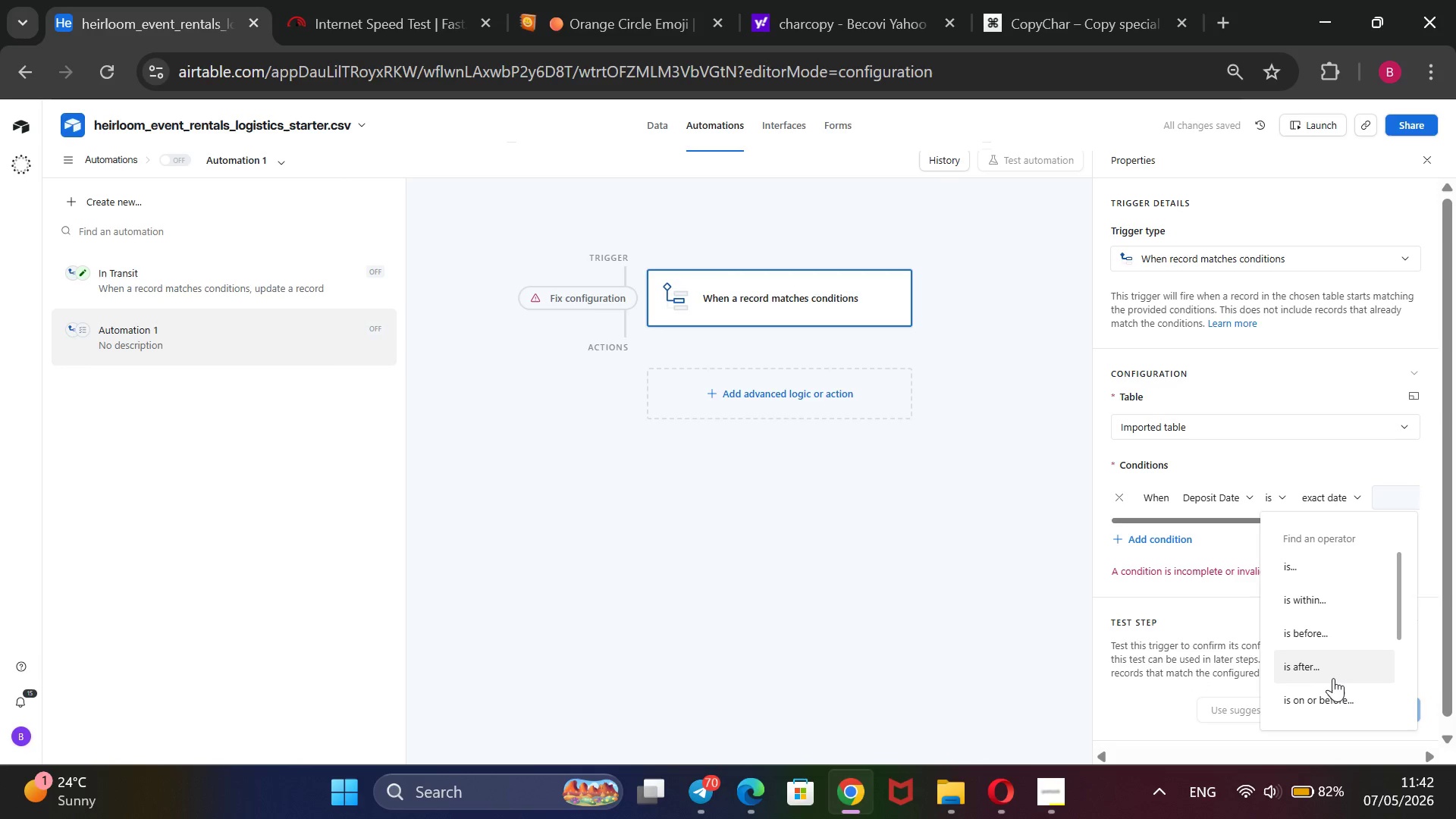 
scroll: coordinate [1333, 678], scroll_direction: down, amount: 3.0
 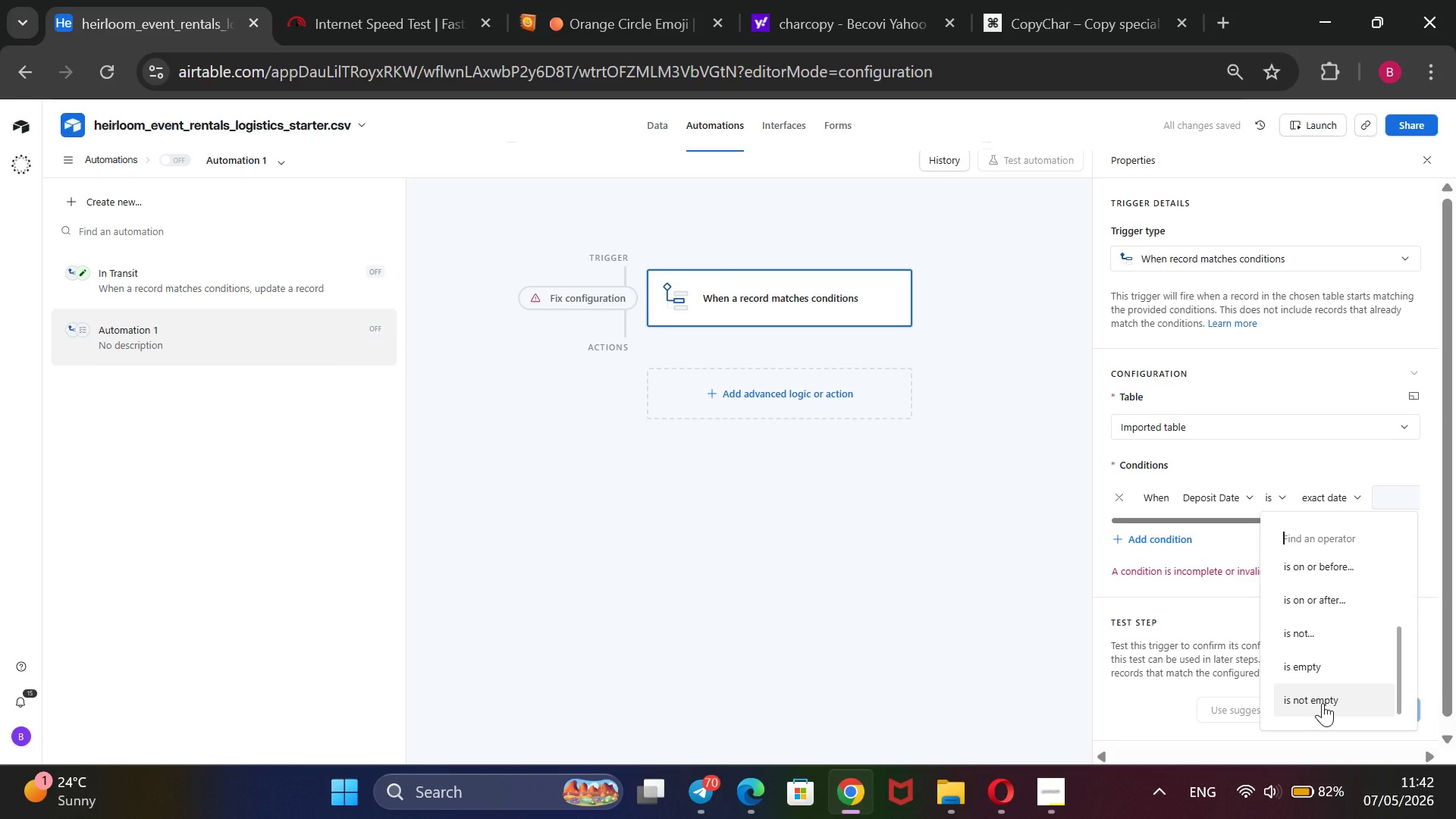 
left_click([1323, 703])
 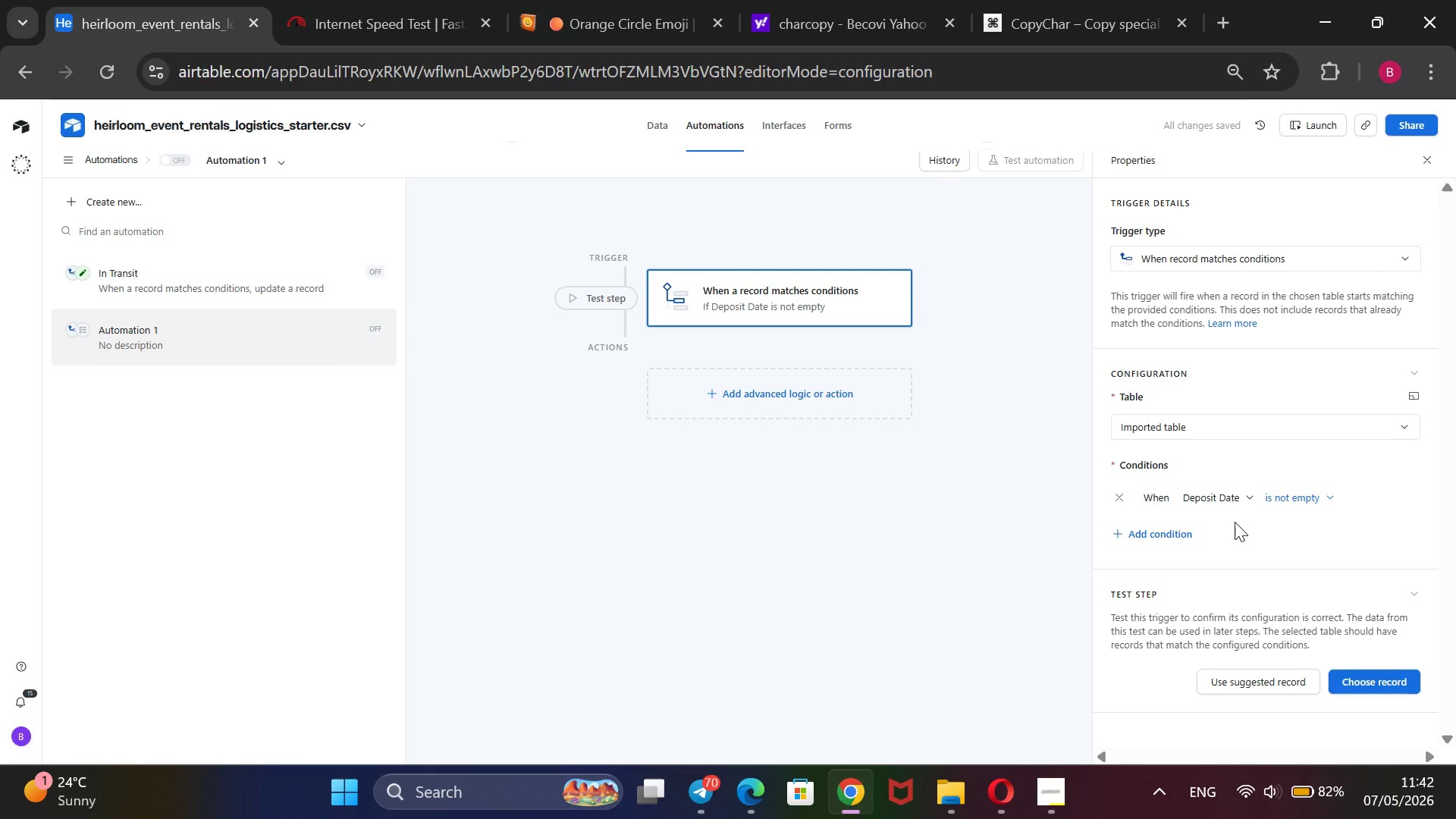 
wait(10.7)
 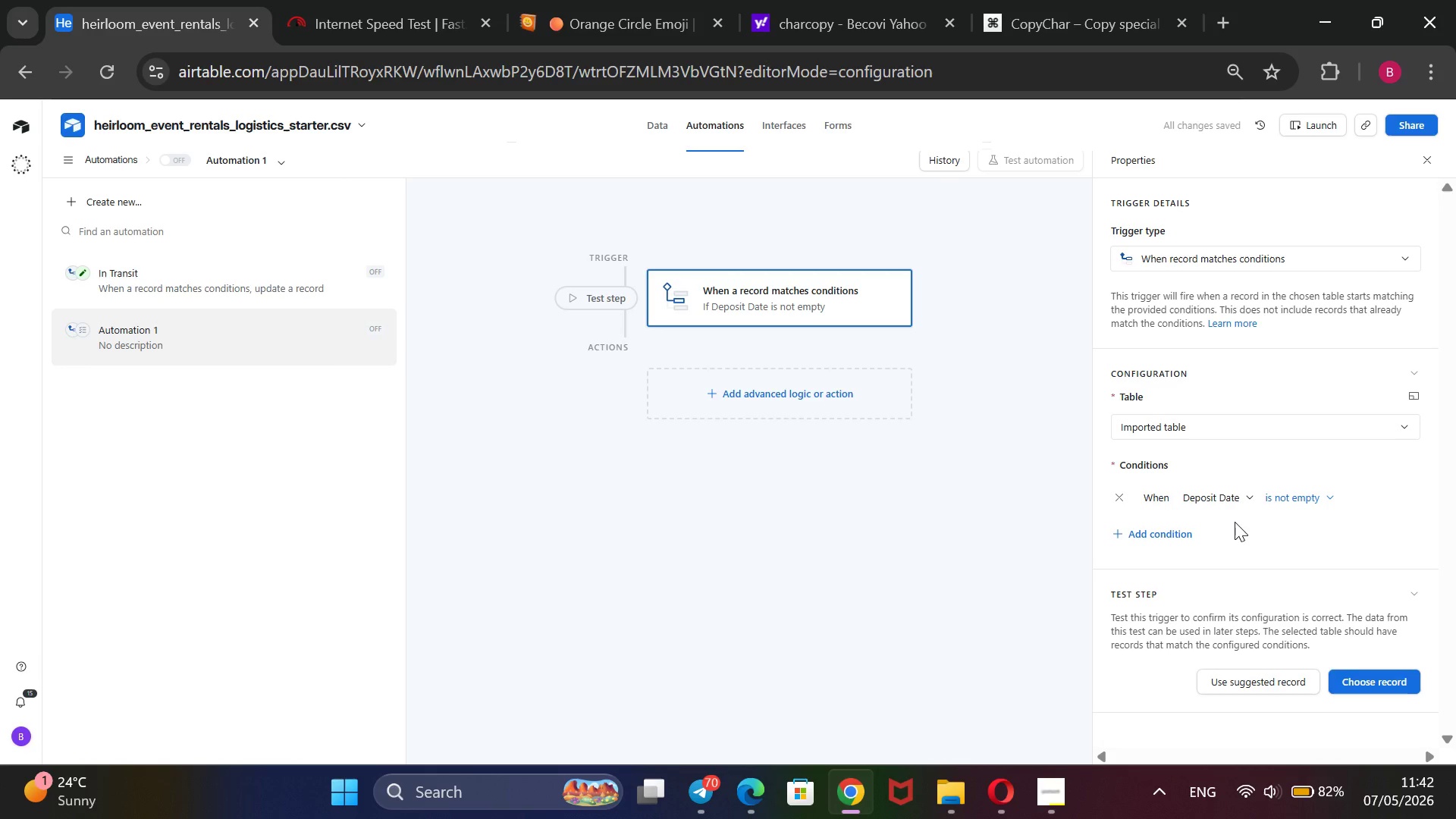 
left_click([1147, 531])
 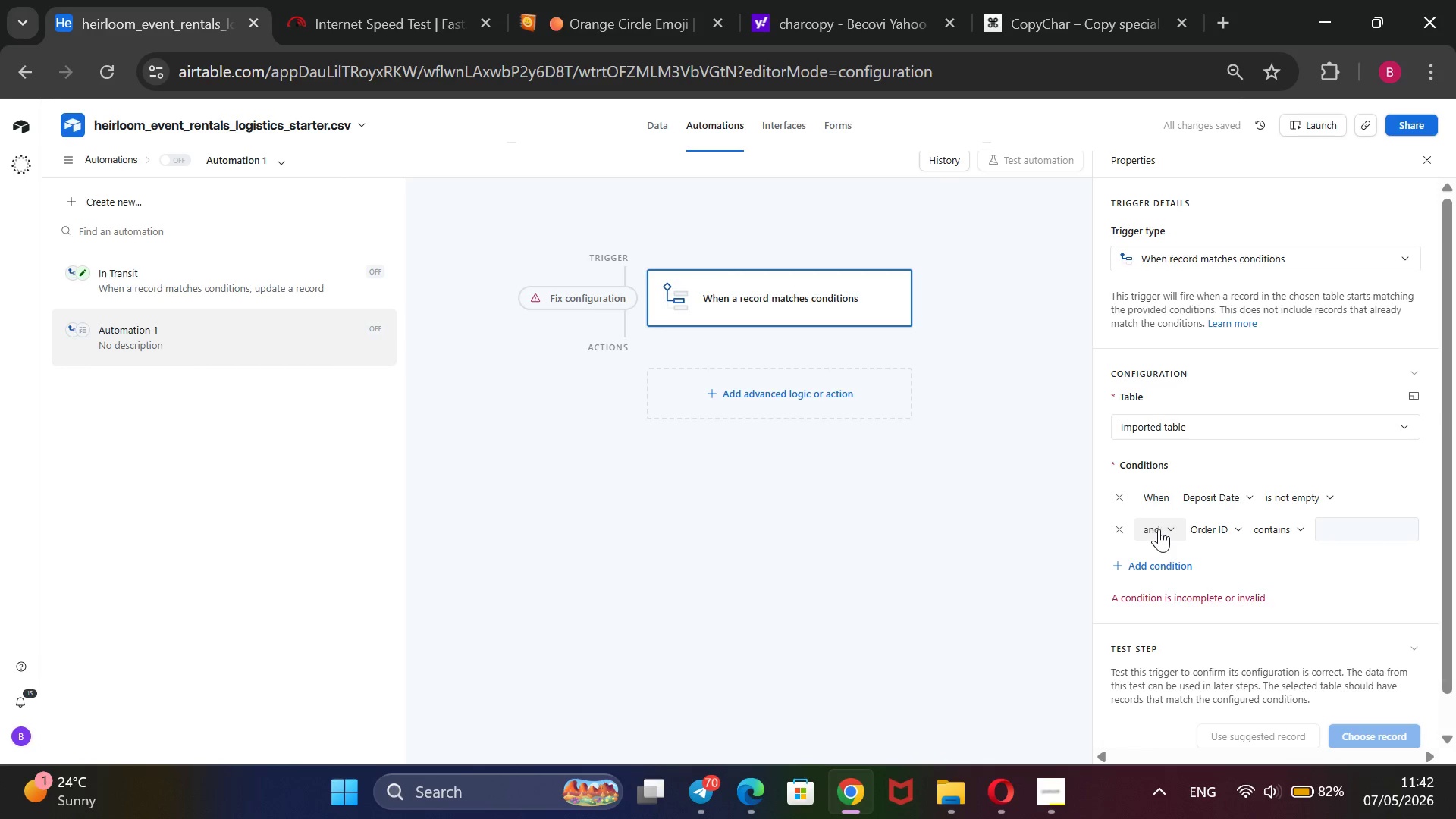 
left_click([1170, 527])
 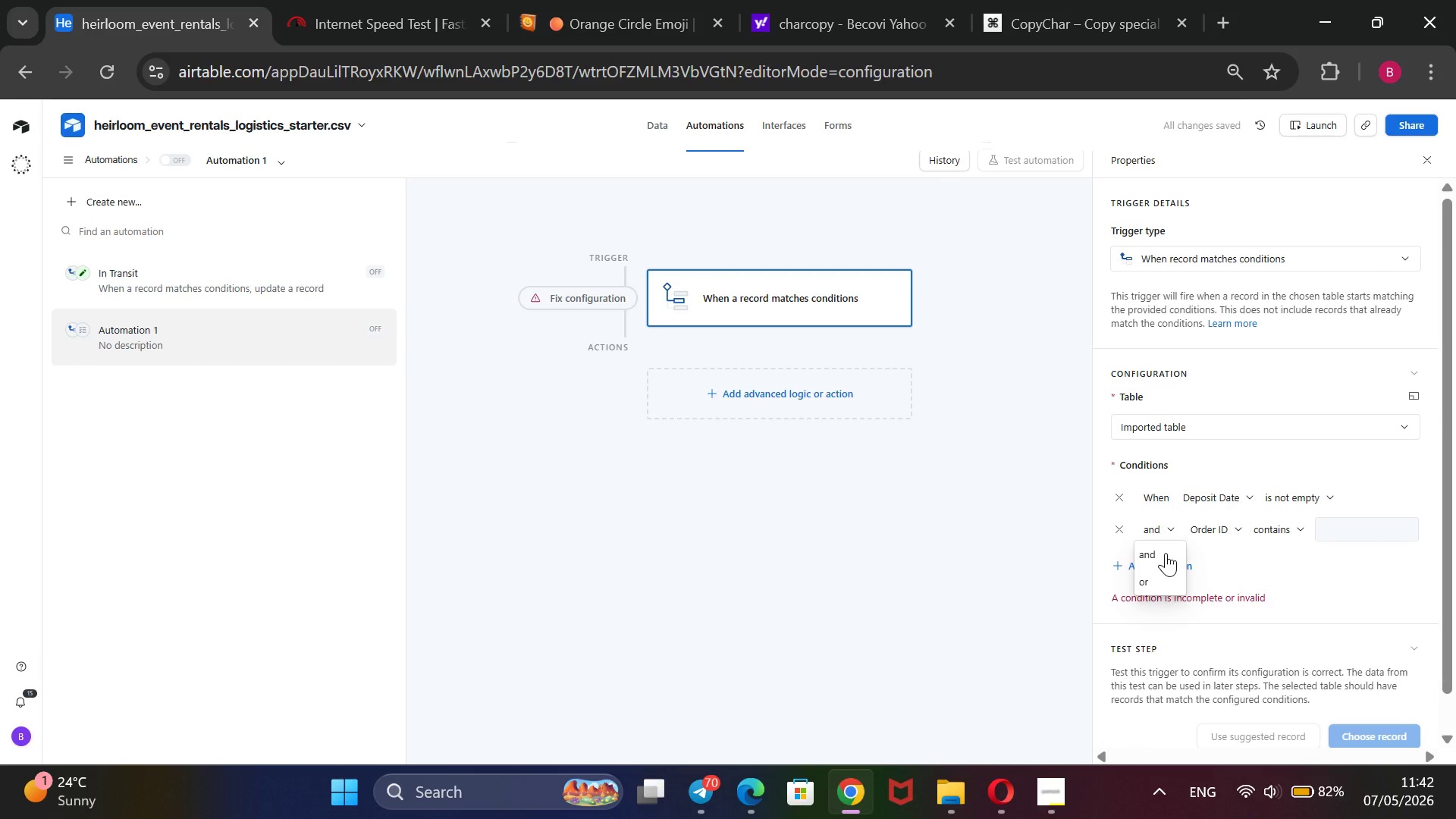 
left_click([1166, 553])
 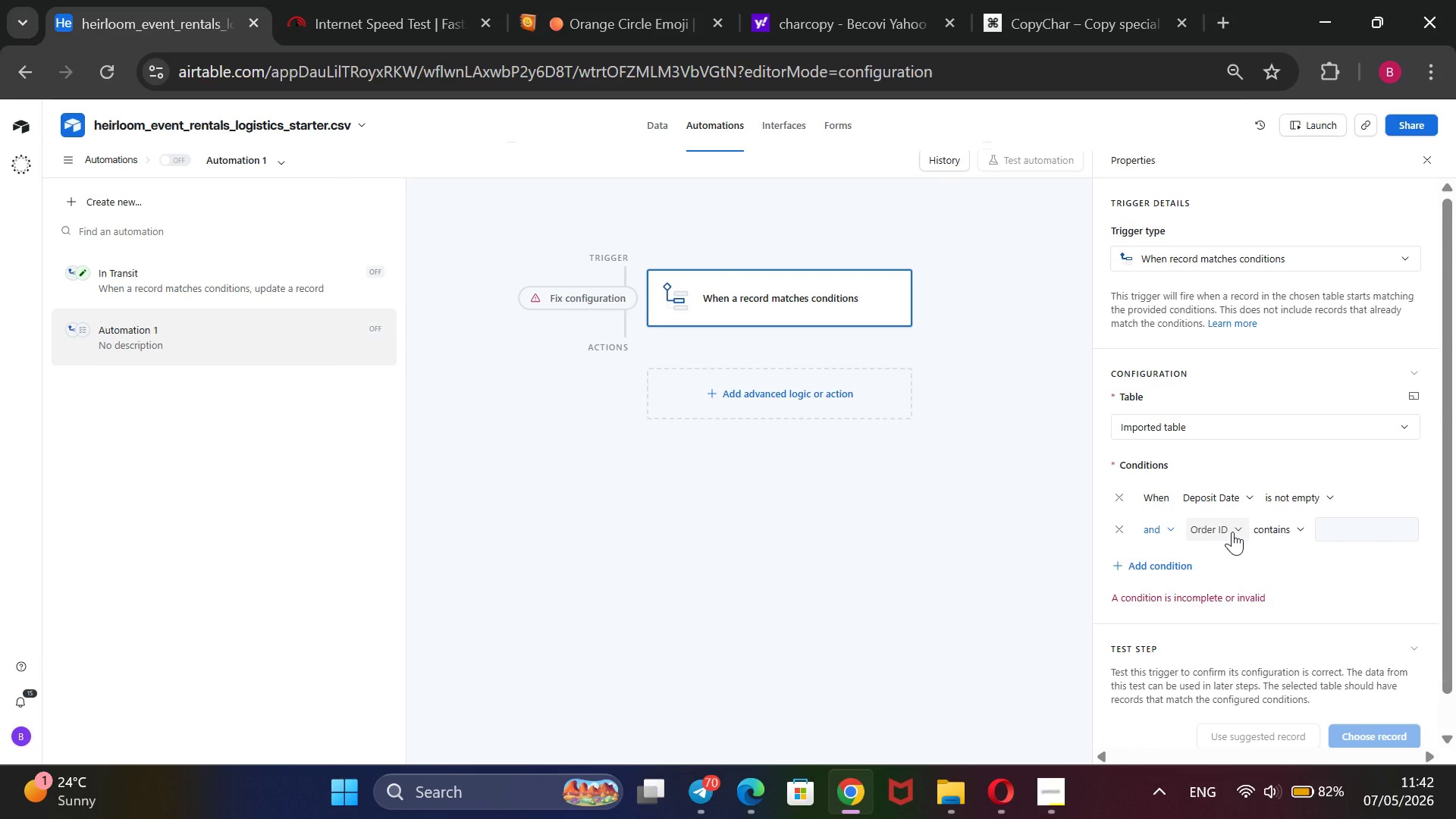 
left_click([1232, 532])
 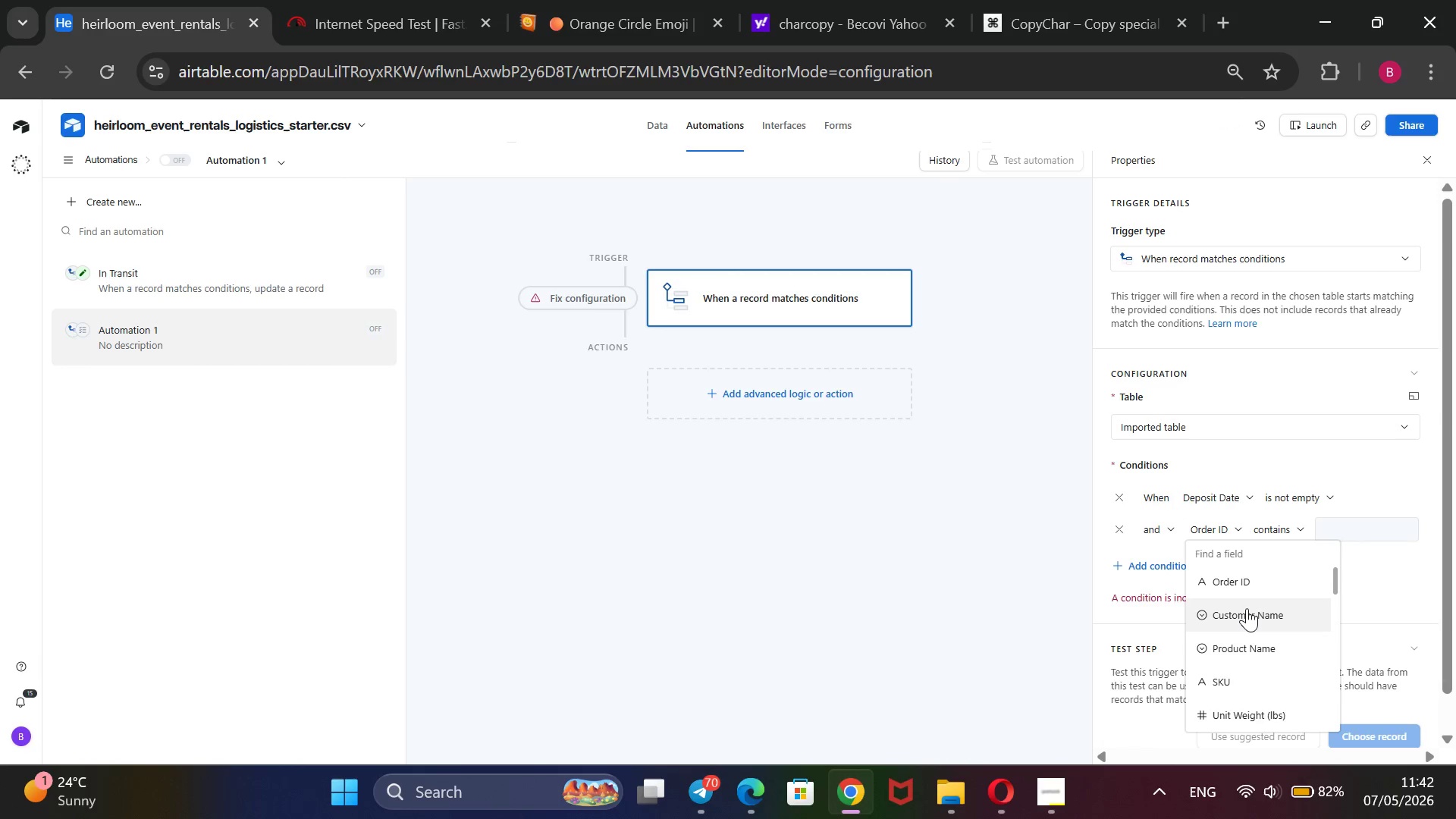 
scroll: coordinate [1247, 608], scroll_direction: down, amount: 11.0
 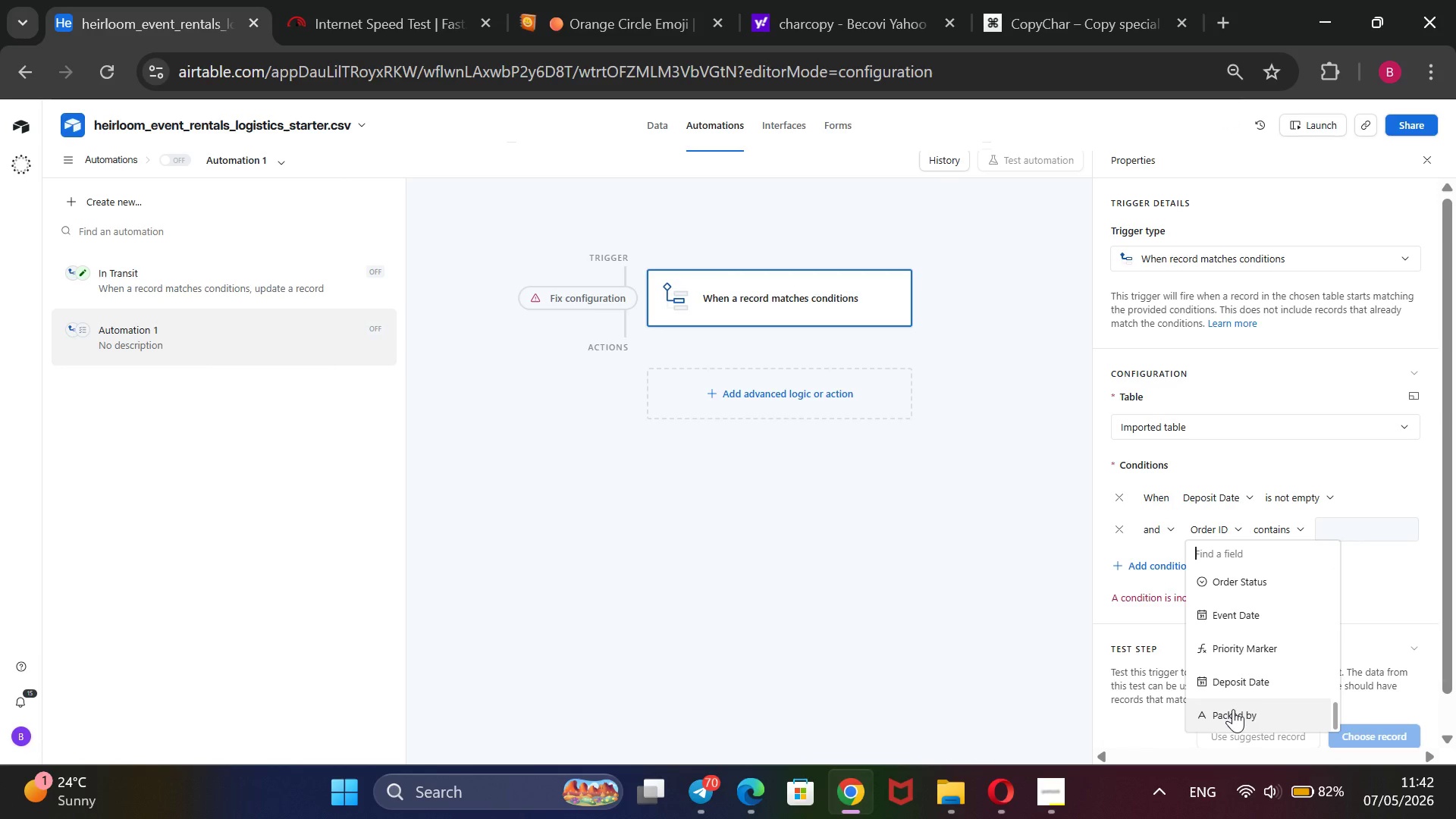 
left_click([1233, 709])
 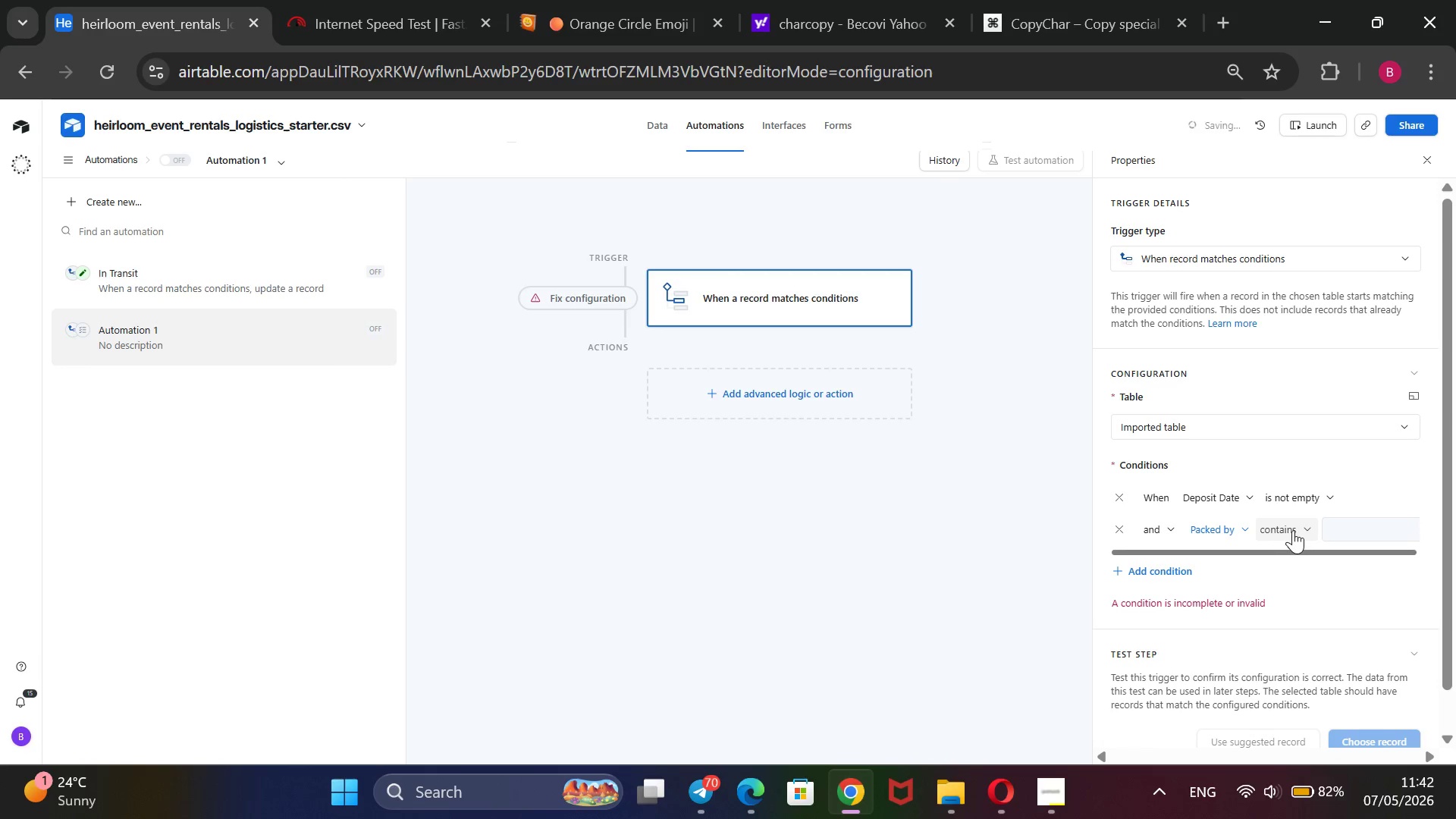 
left_click([1291, 530])
 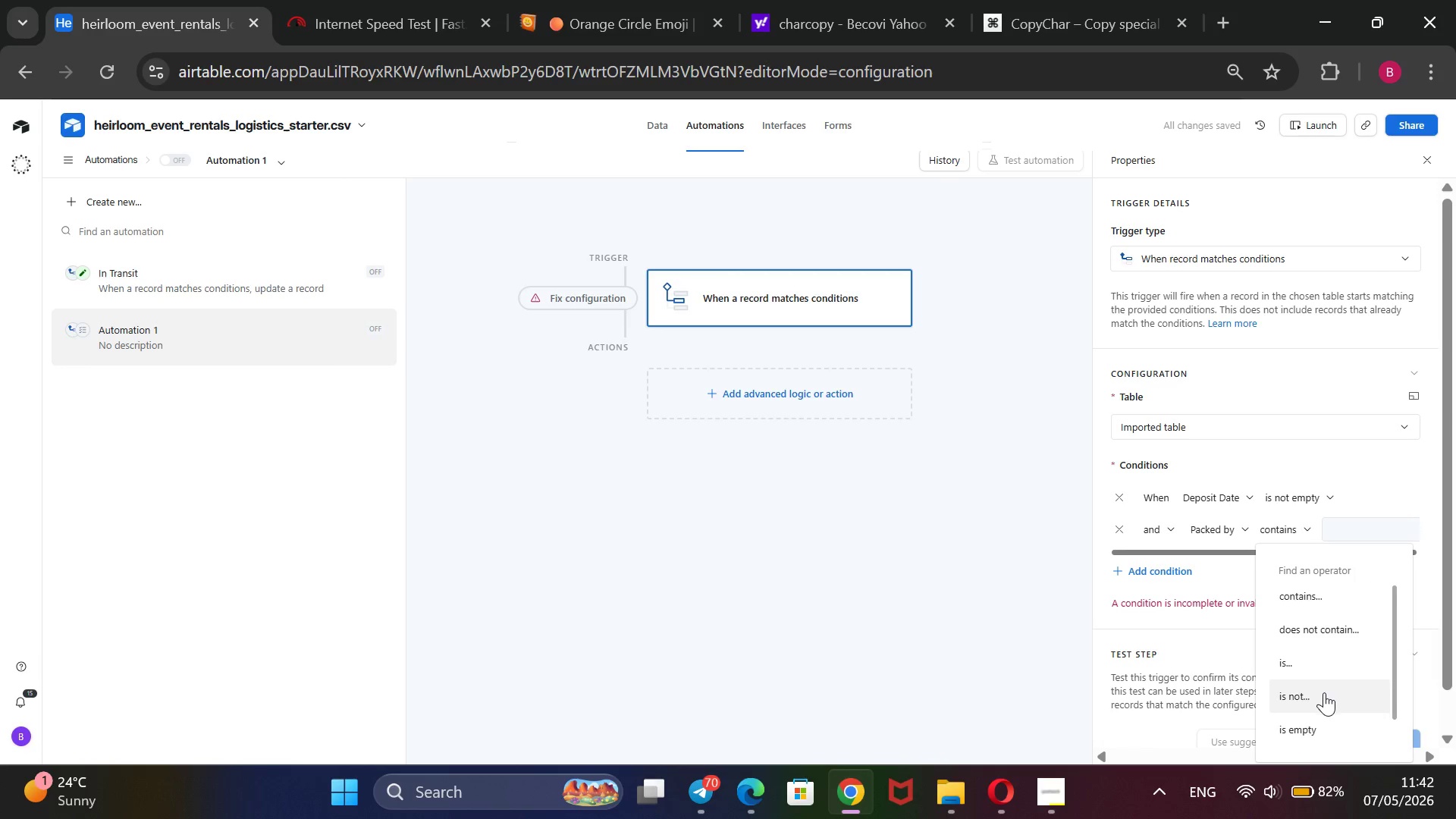 
scroll: coordinate [1324, 692], scroll_direction: down, amount: 11.0
 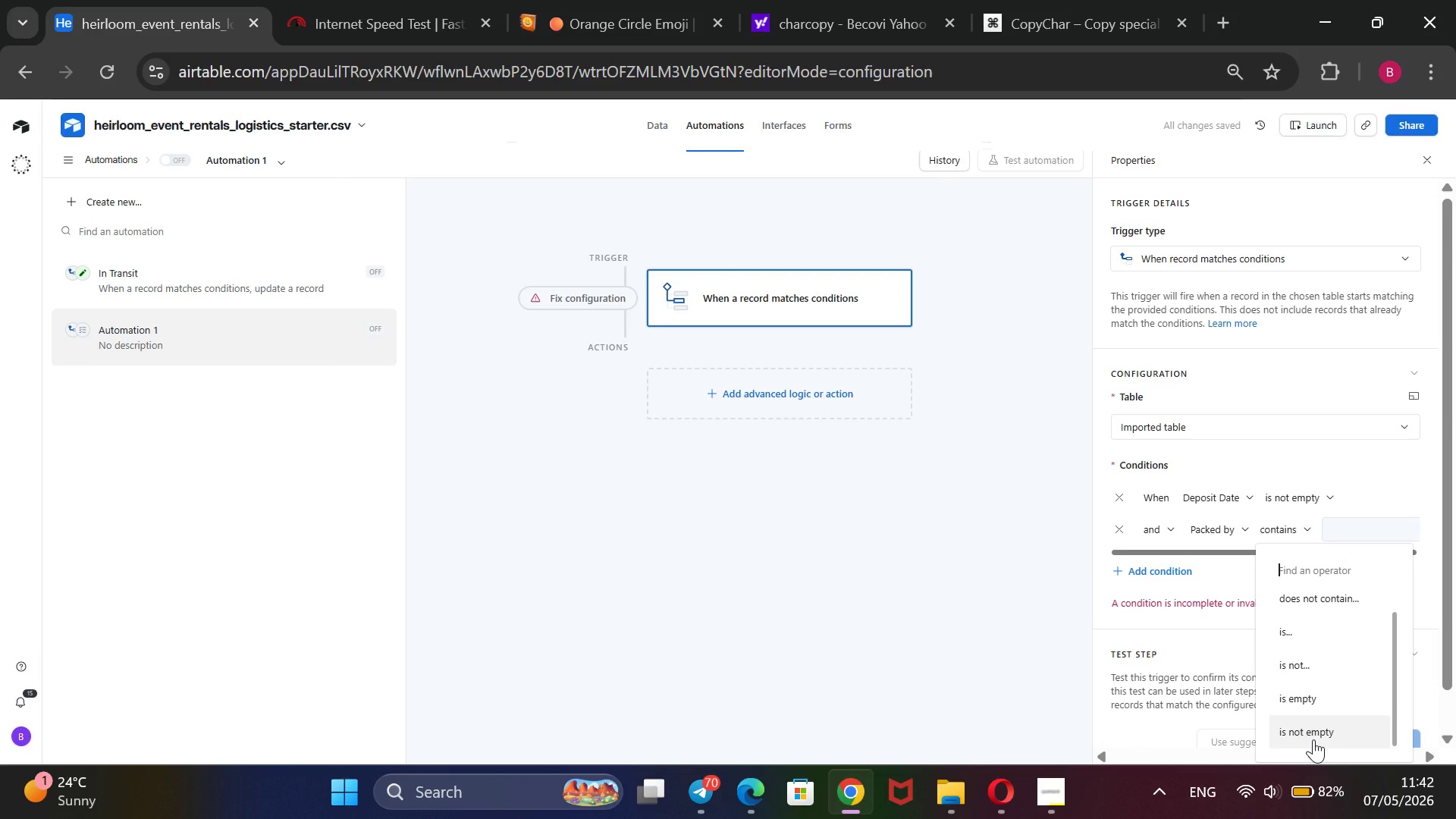 
left_click([1313, 739])
 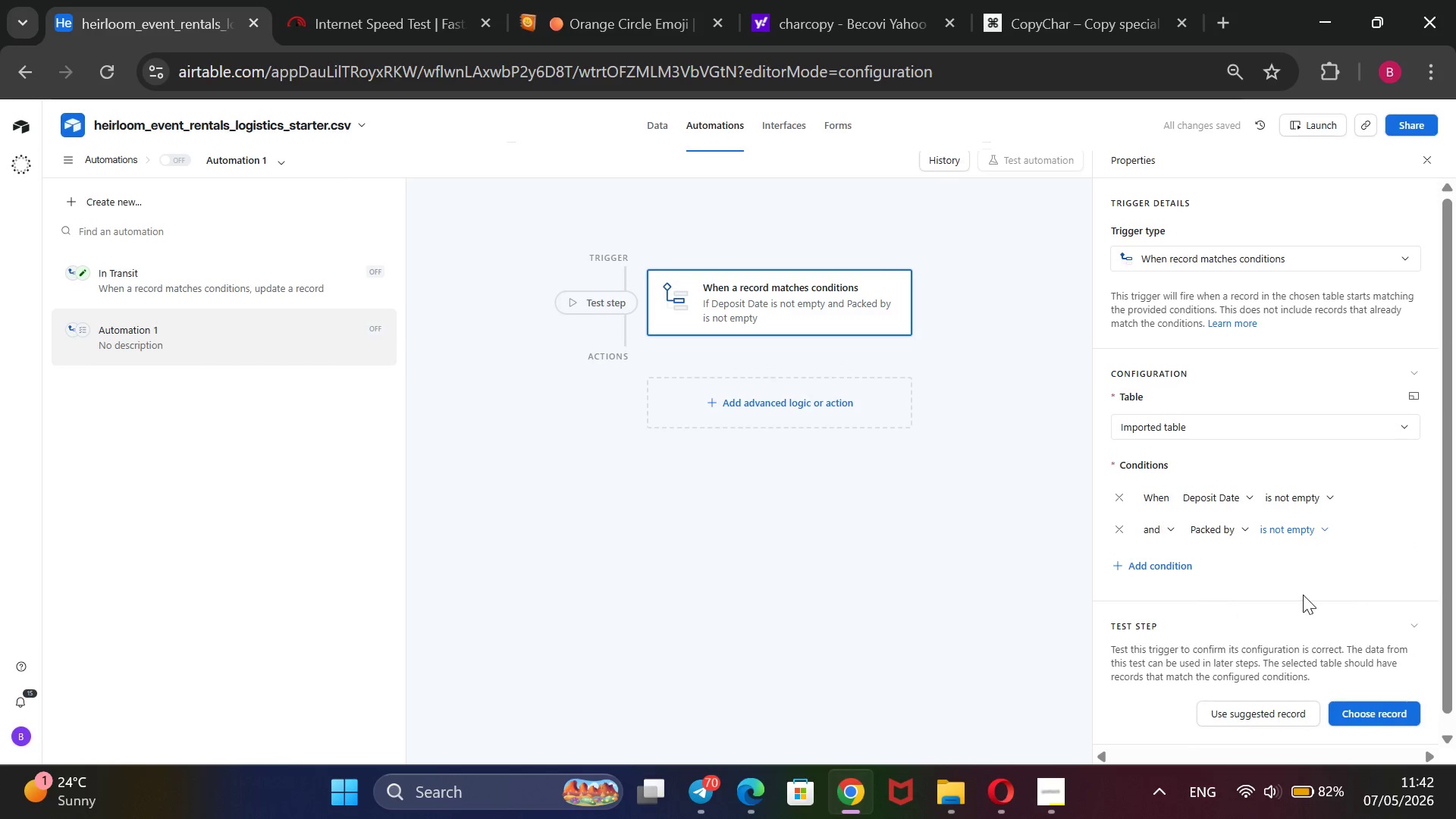 
scroll: coordinate [1303, 595], scroll_direction: down, amount: 3.0
 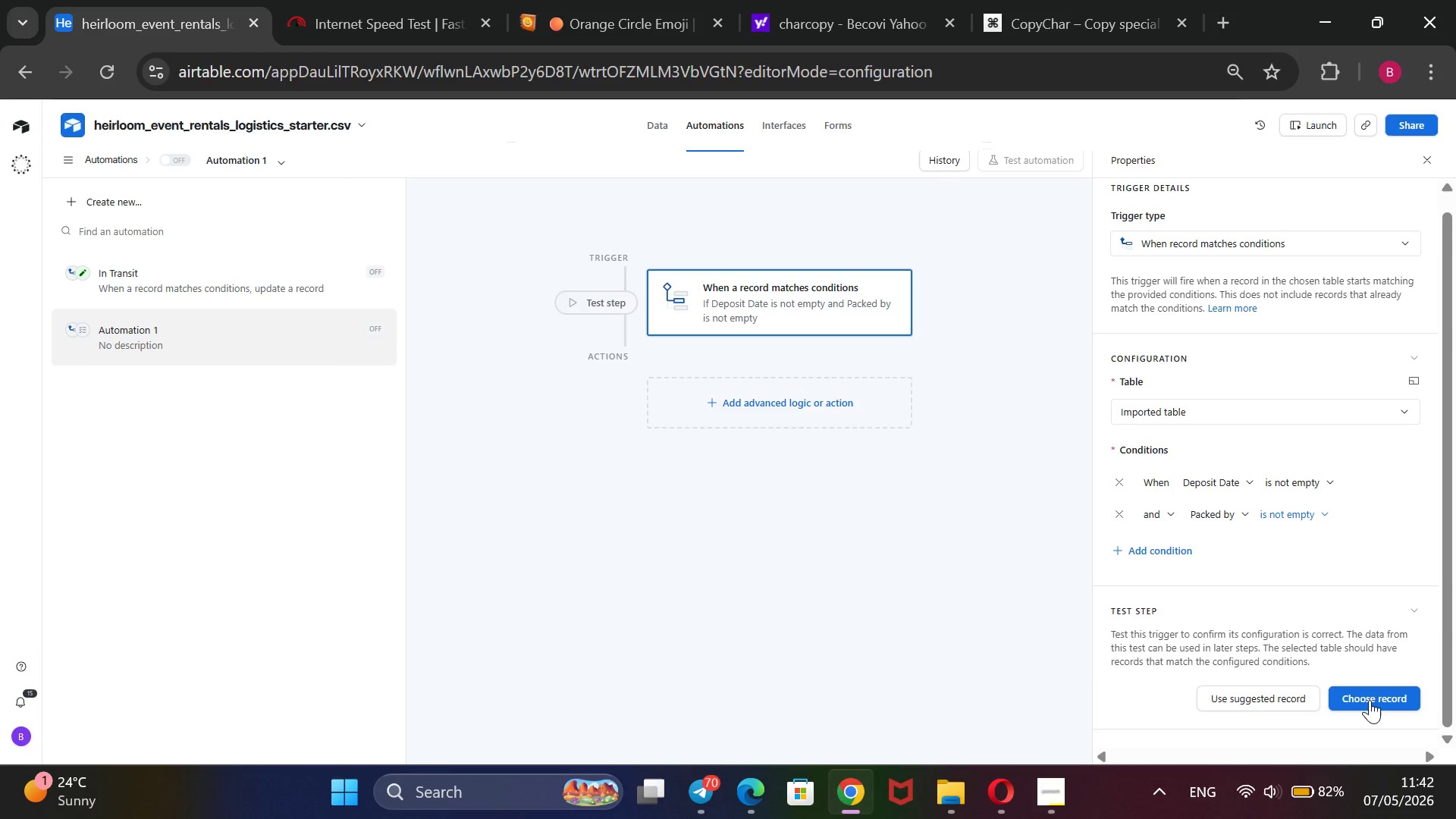 
wait(10.4)
 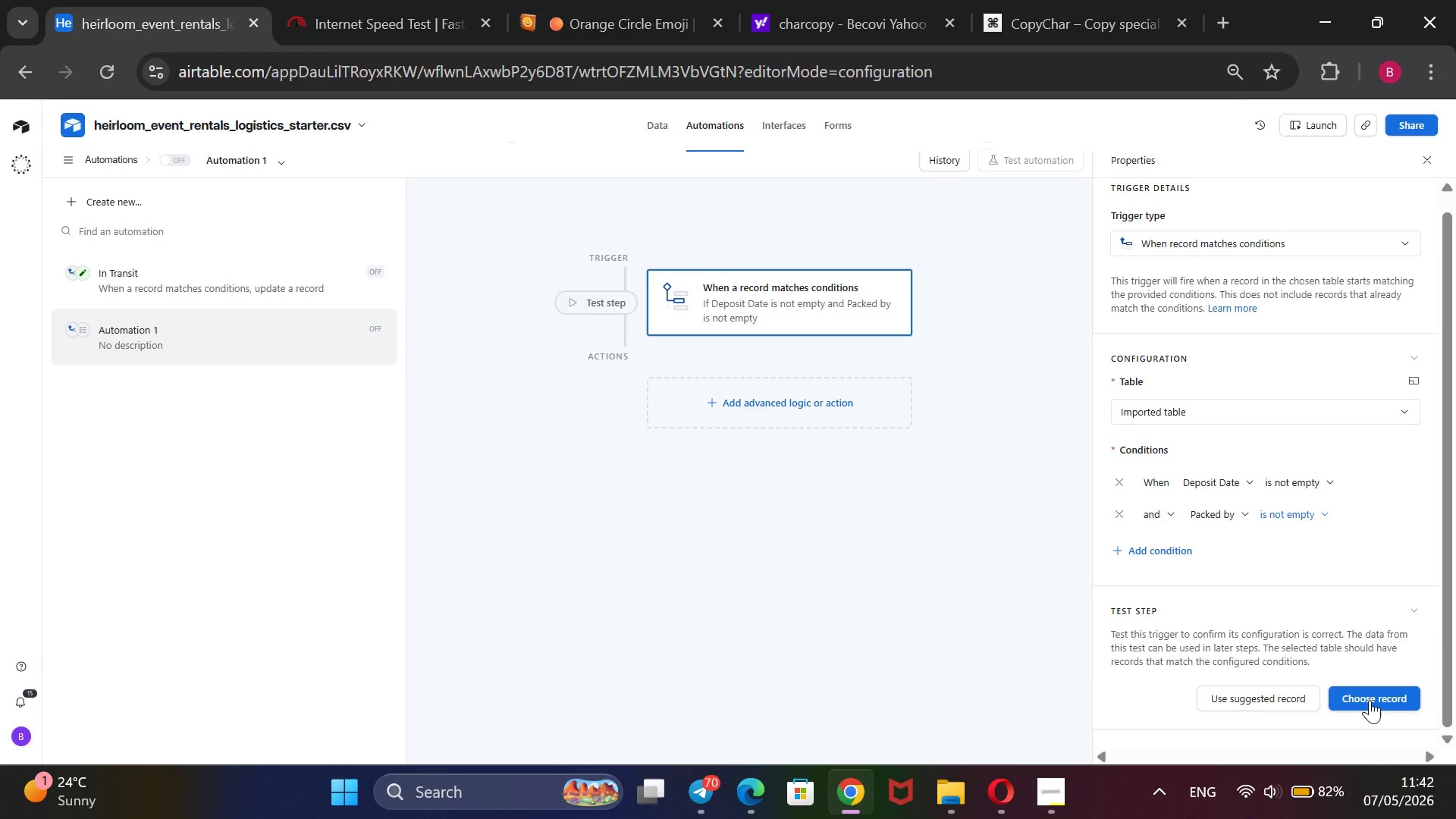 
left_click([799, 404])
 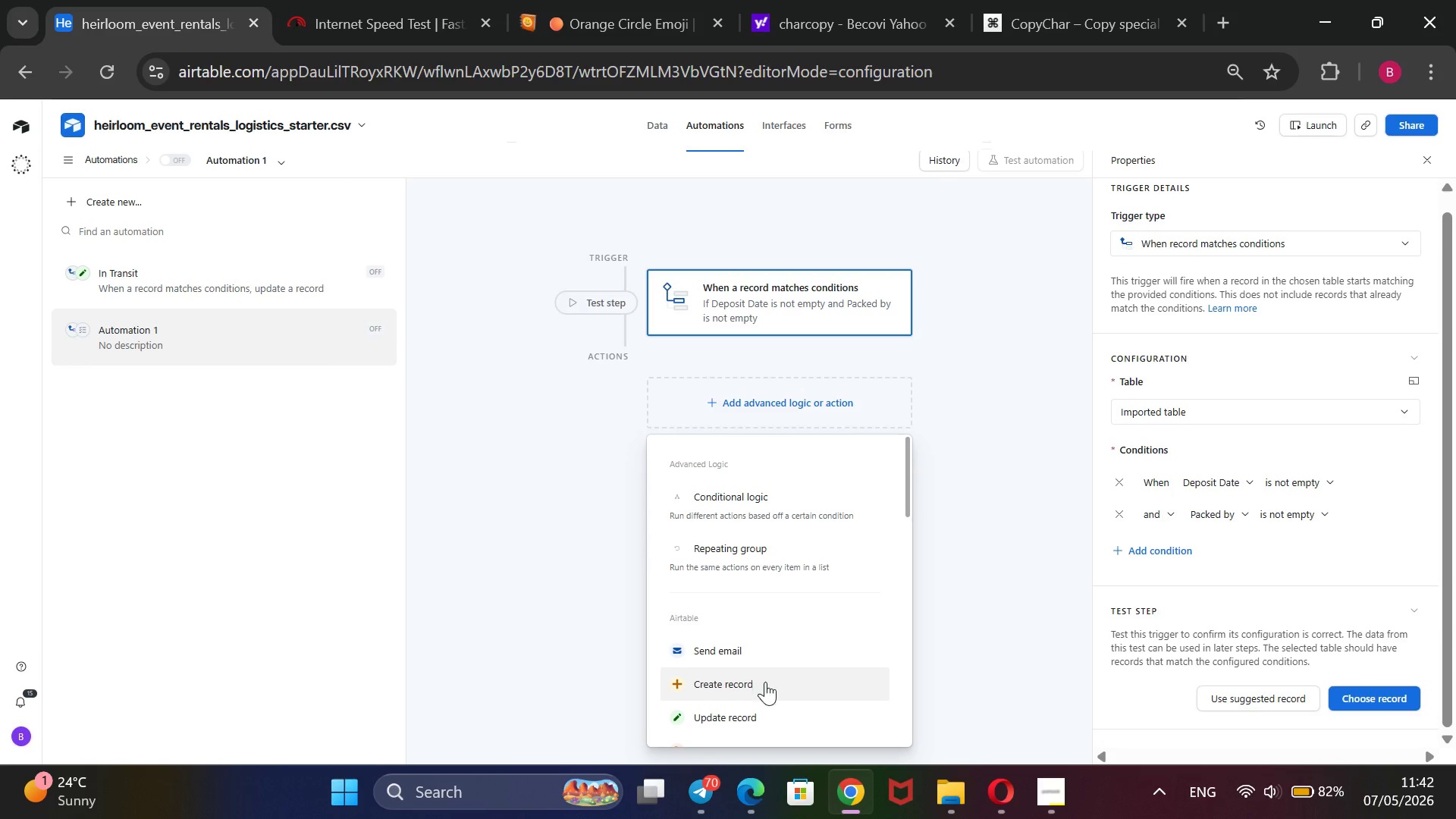 
left_click([764, 711])
 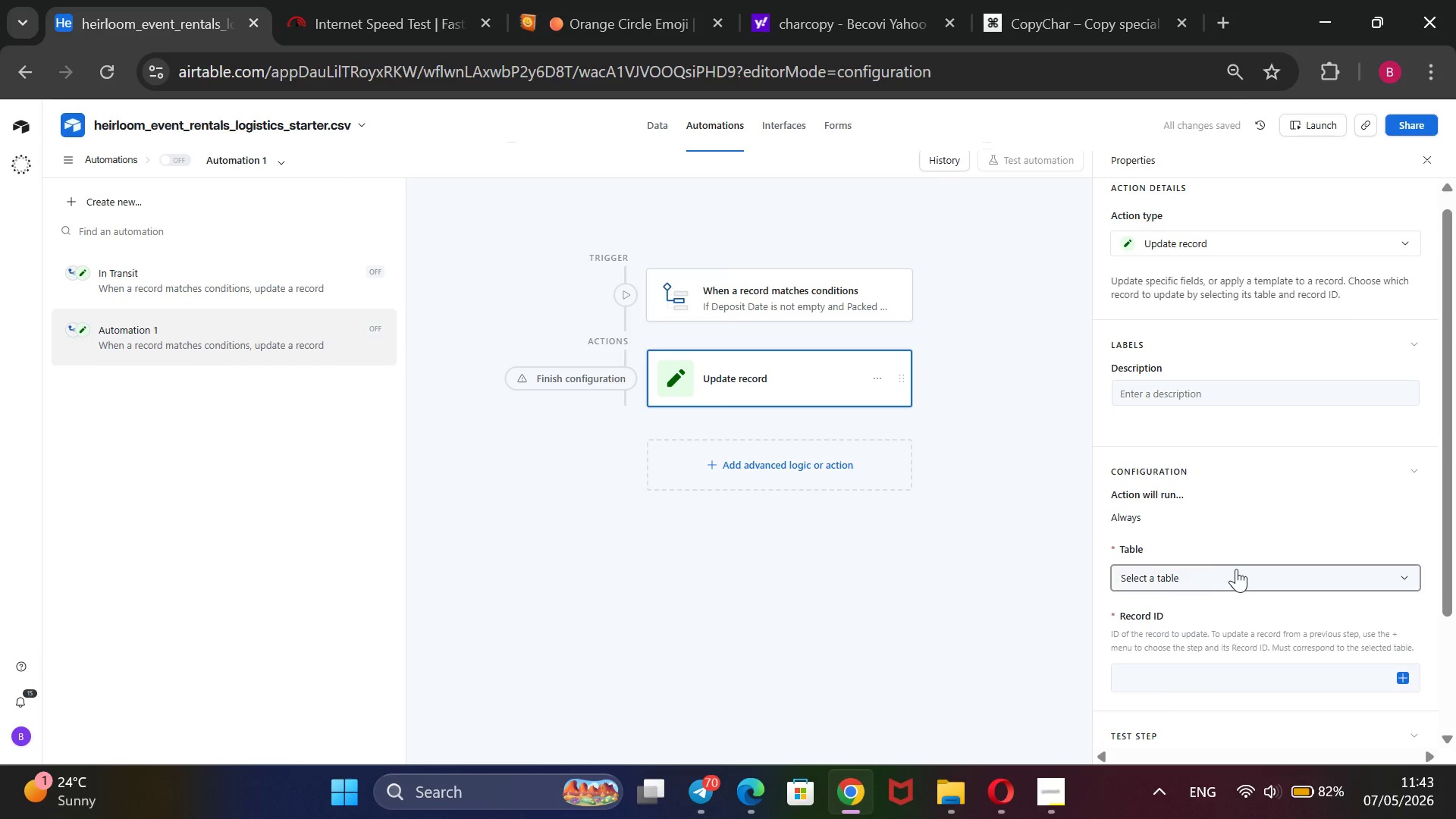 
left_click([1236, 569])
 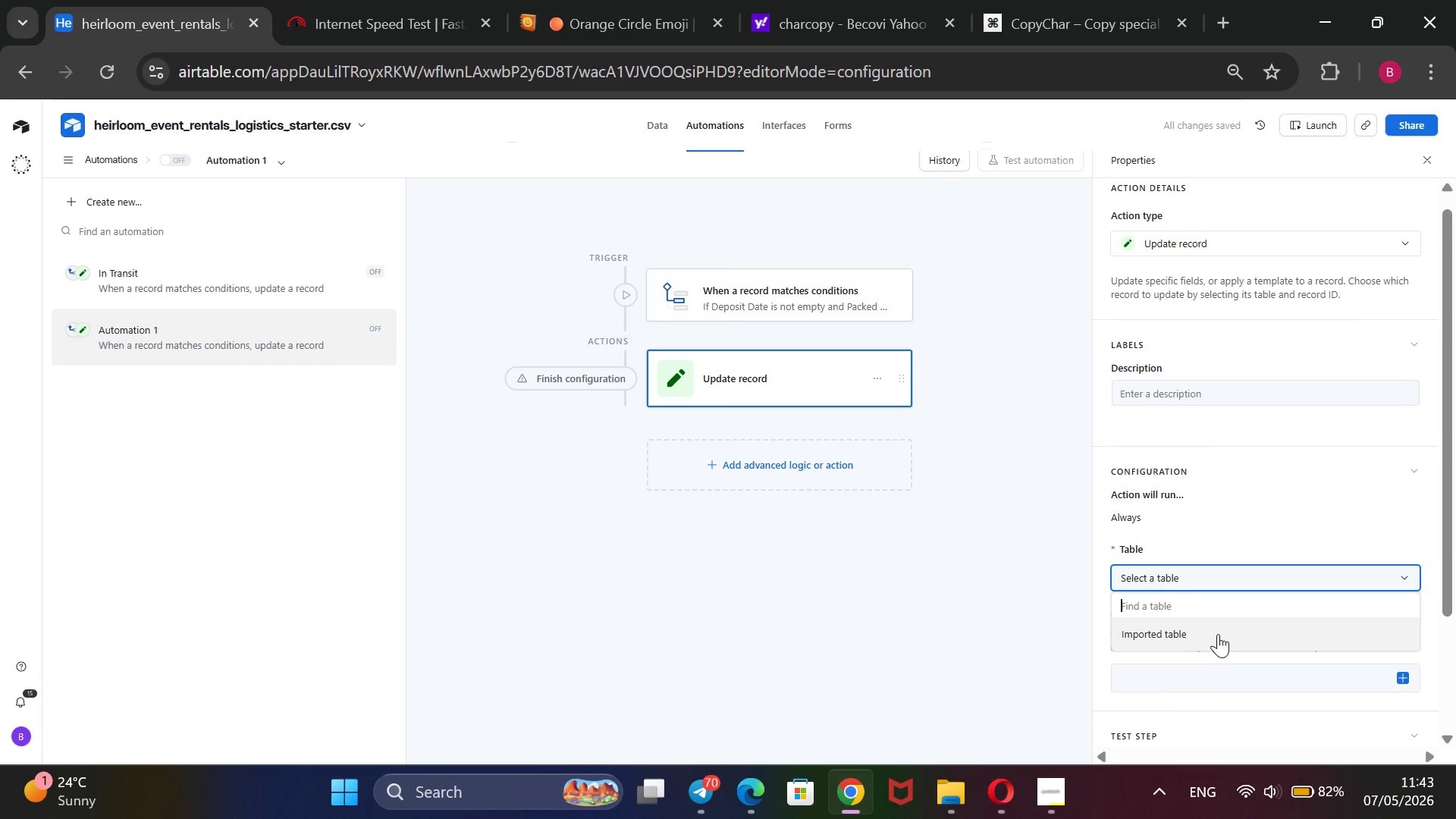 
left_click([1218, 635])
 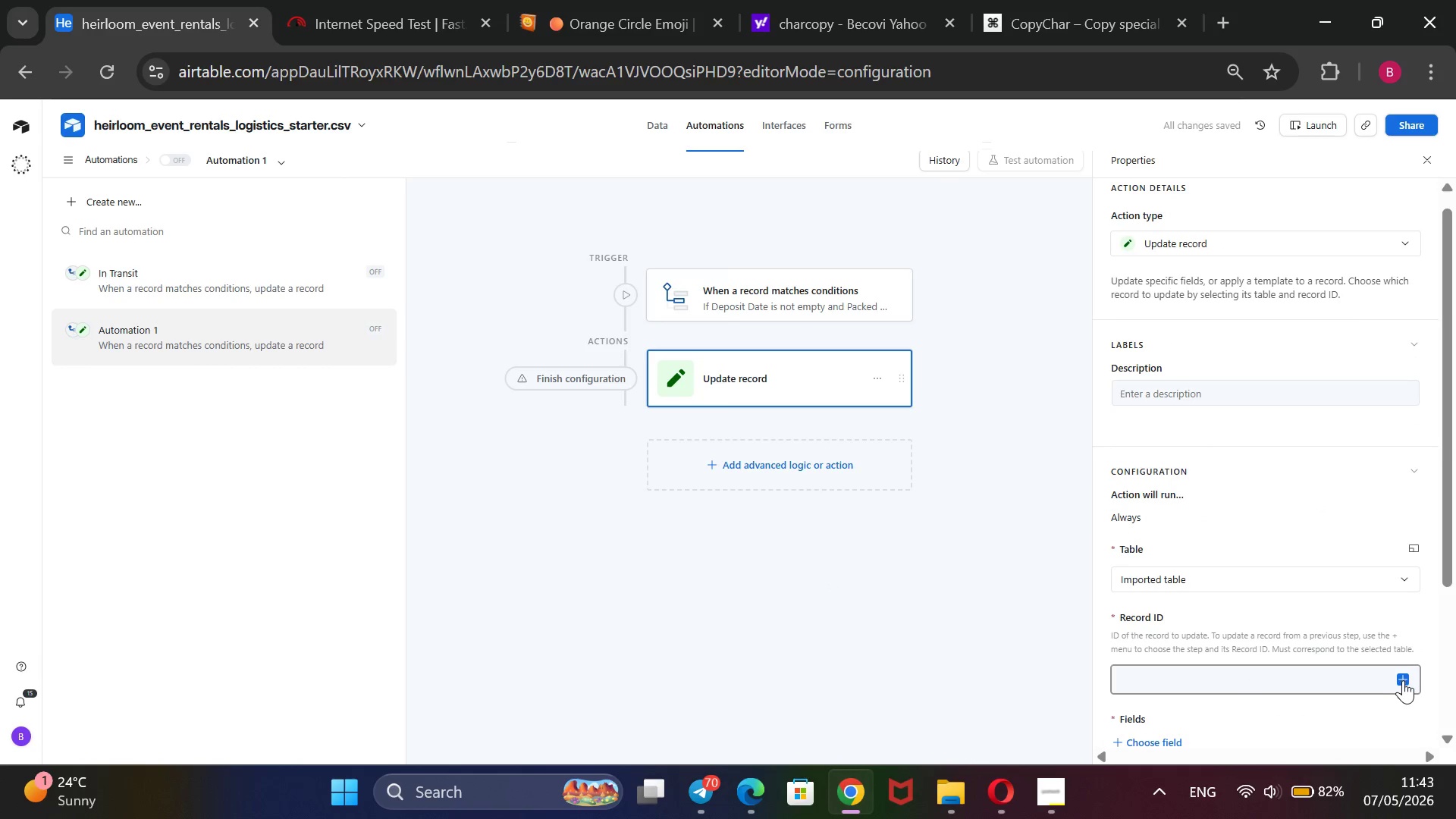 
left_click([1405, 680])
 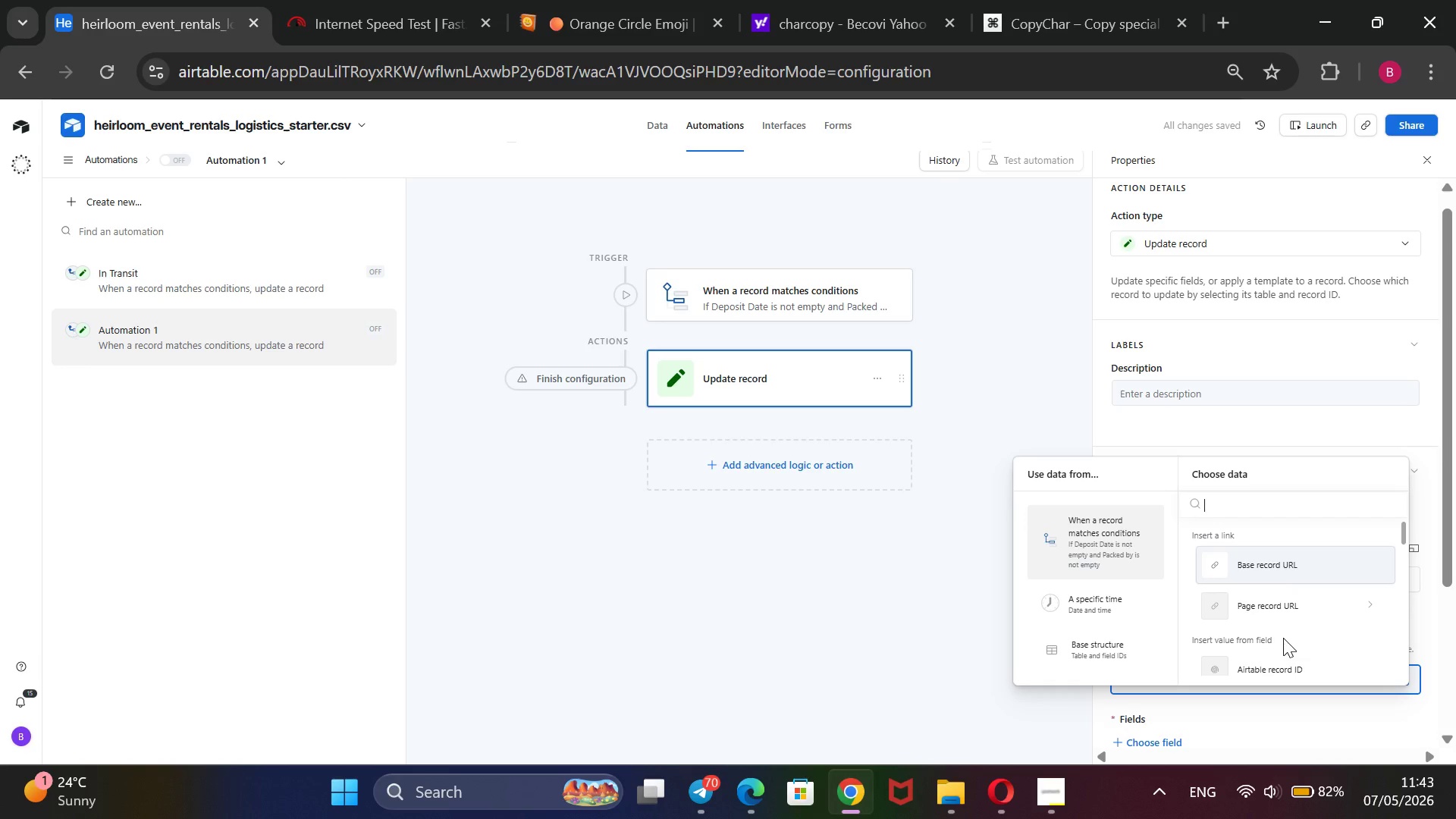 
left_click([1279, 664])
 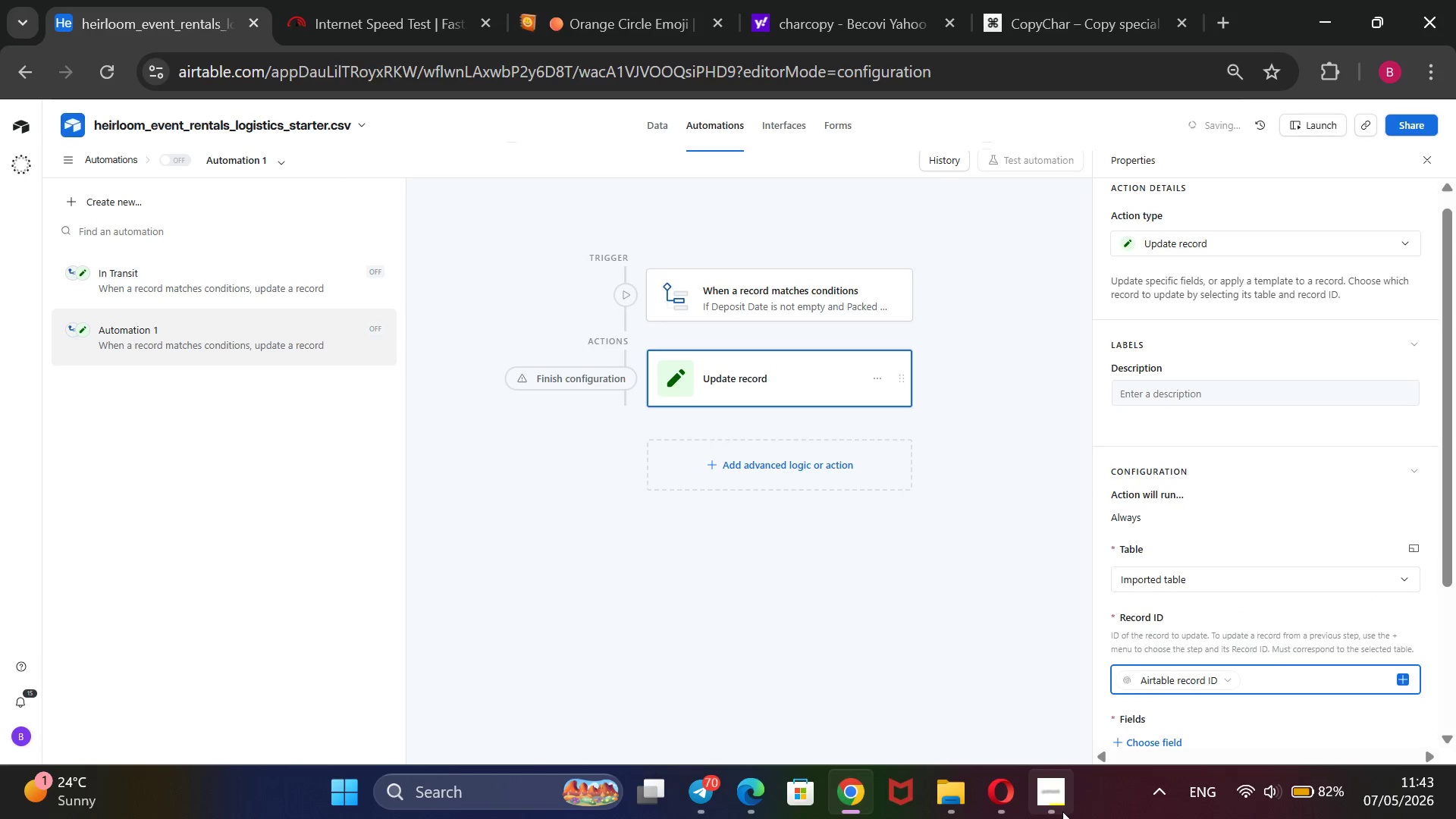 
left_click([1062, 811])